 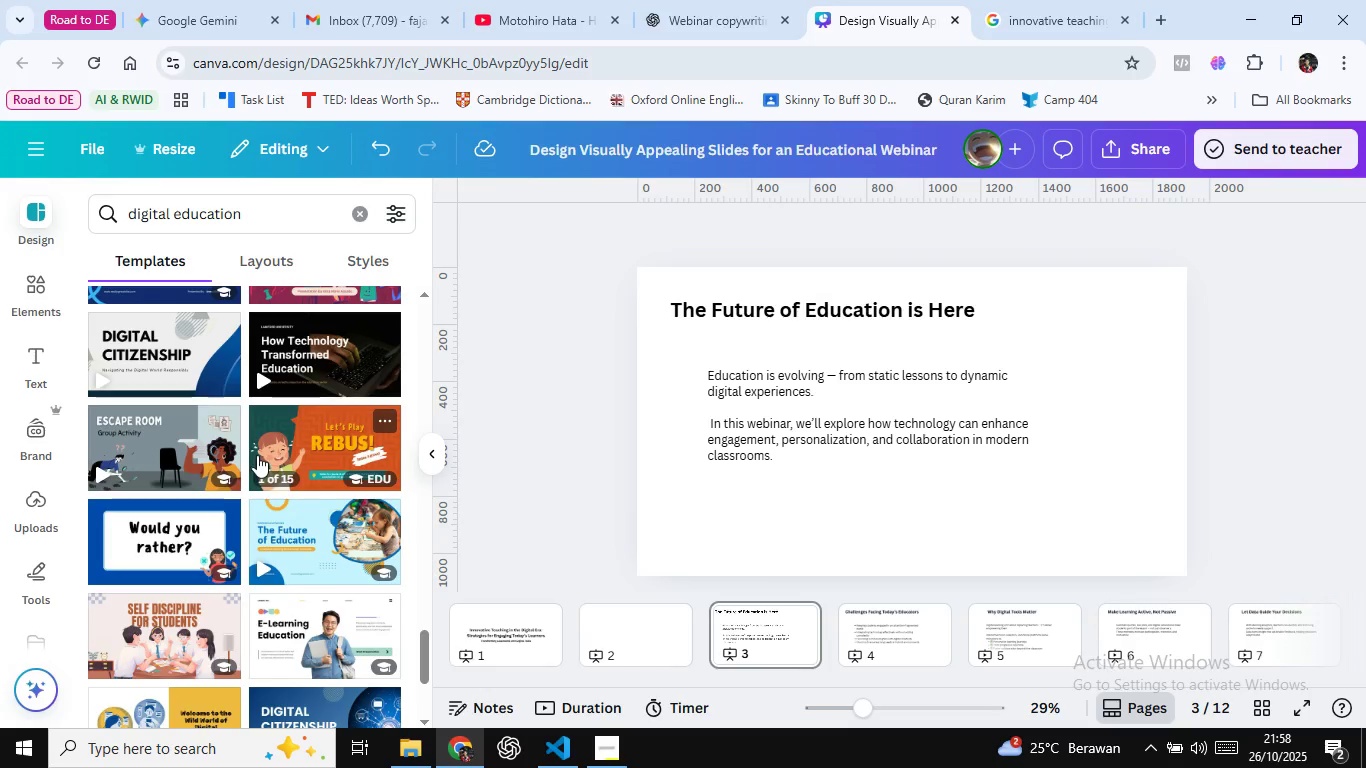 
scroll: coordinate [300, 401], scroll_direction: down, amount: 1.0
 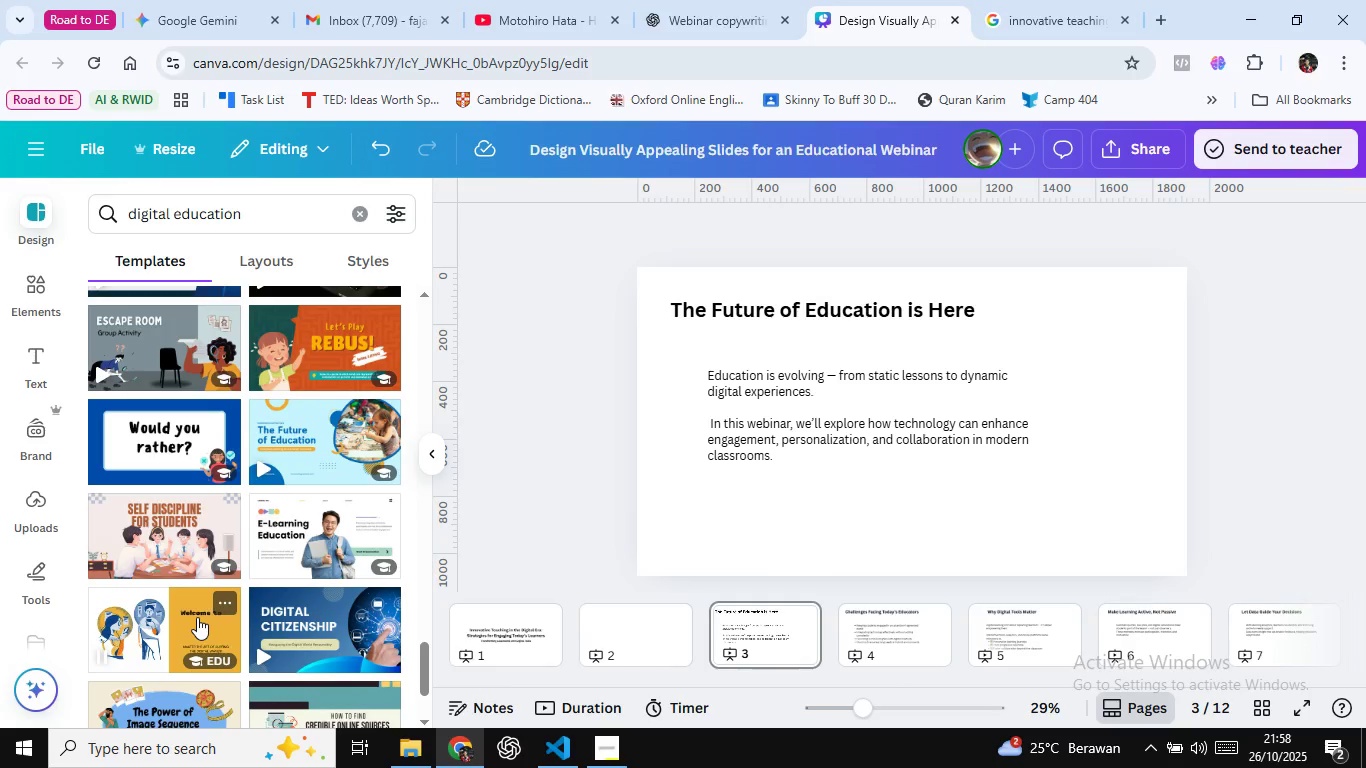 
wait(6.39)
 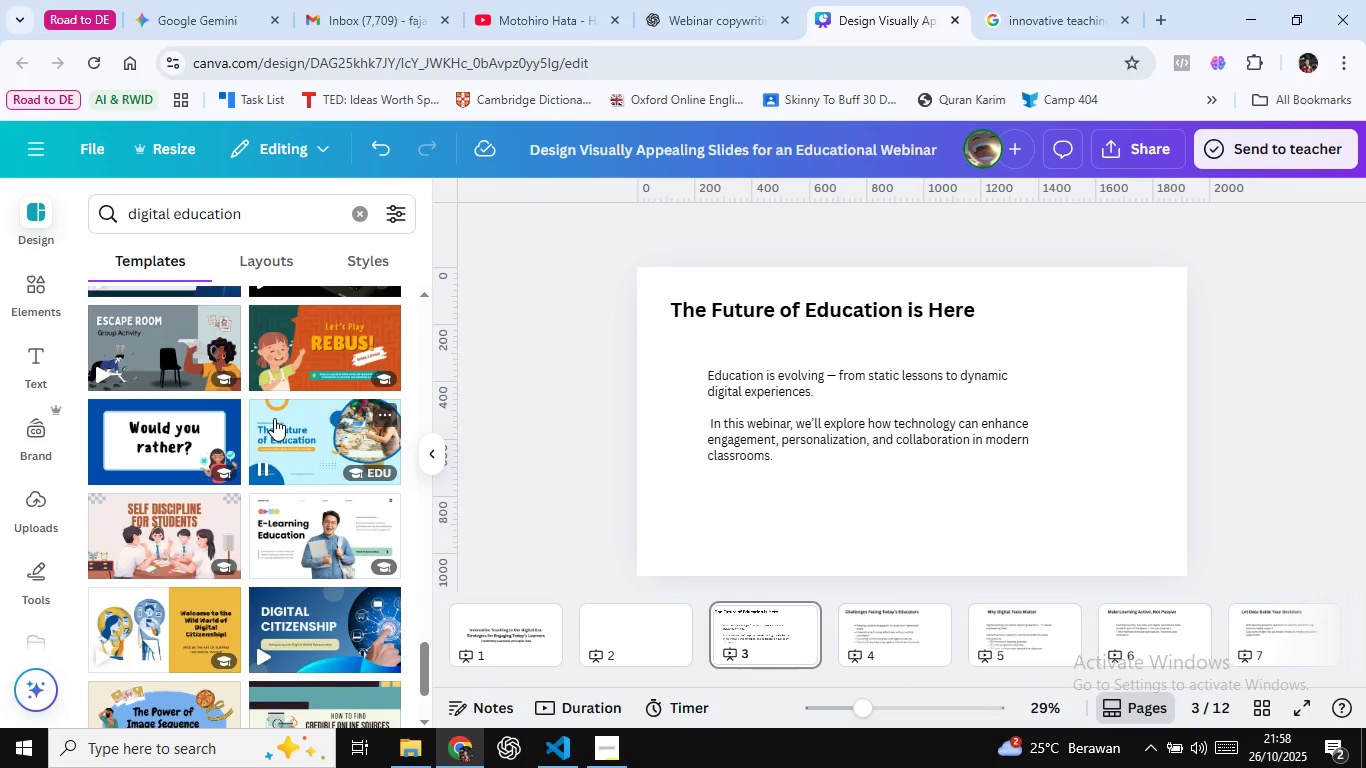 
scroll: coordinate [213, 574], scroll_direction: down, amount: 8.0
 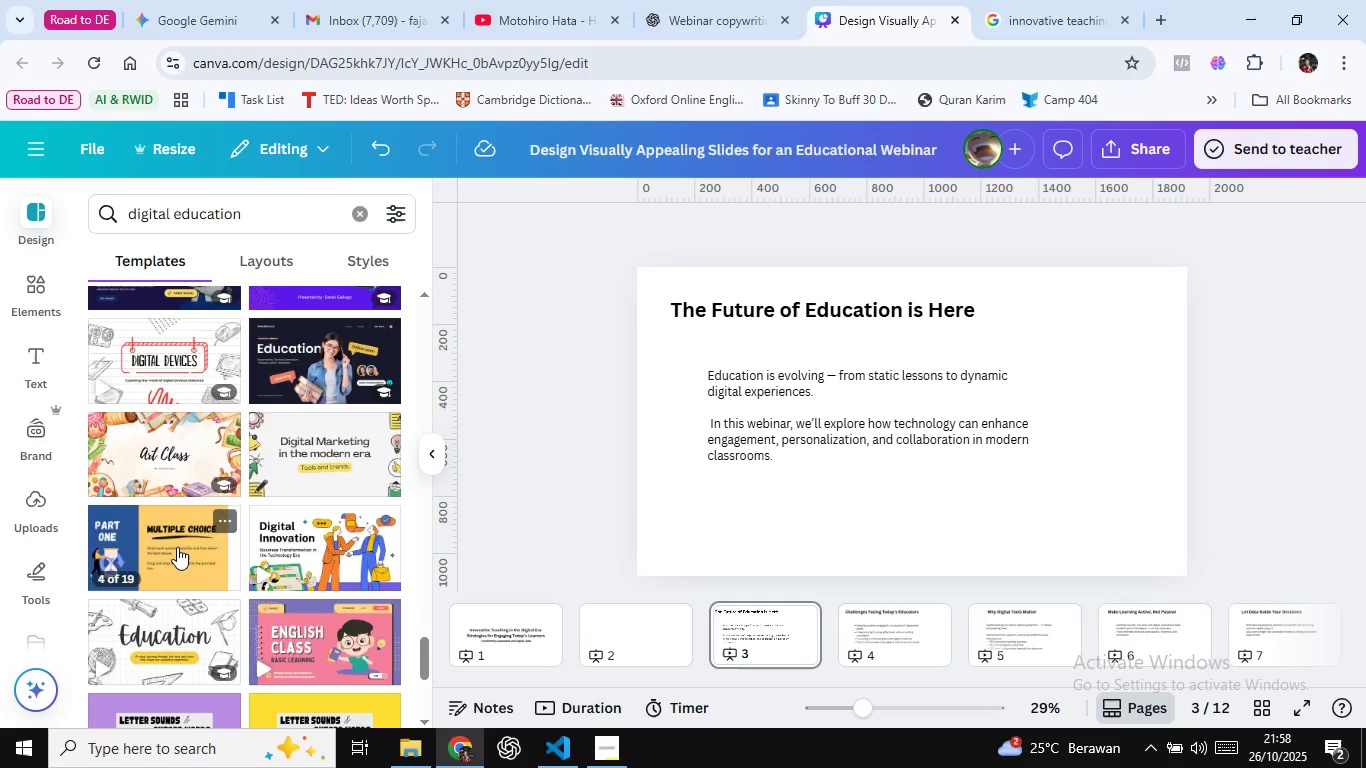 
wait(8.94)
 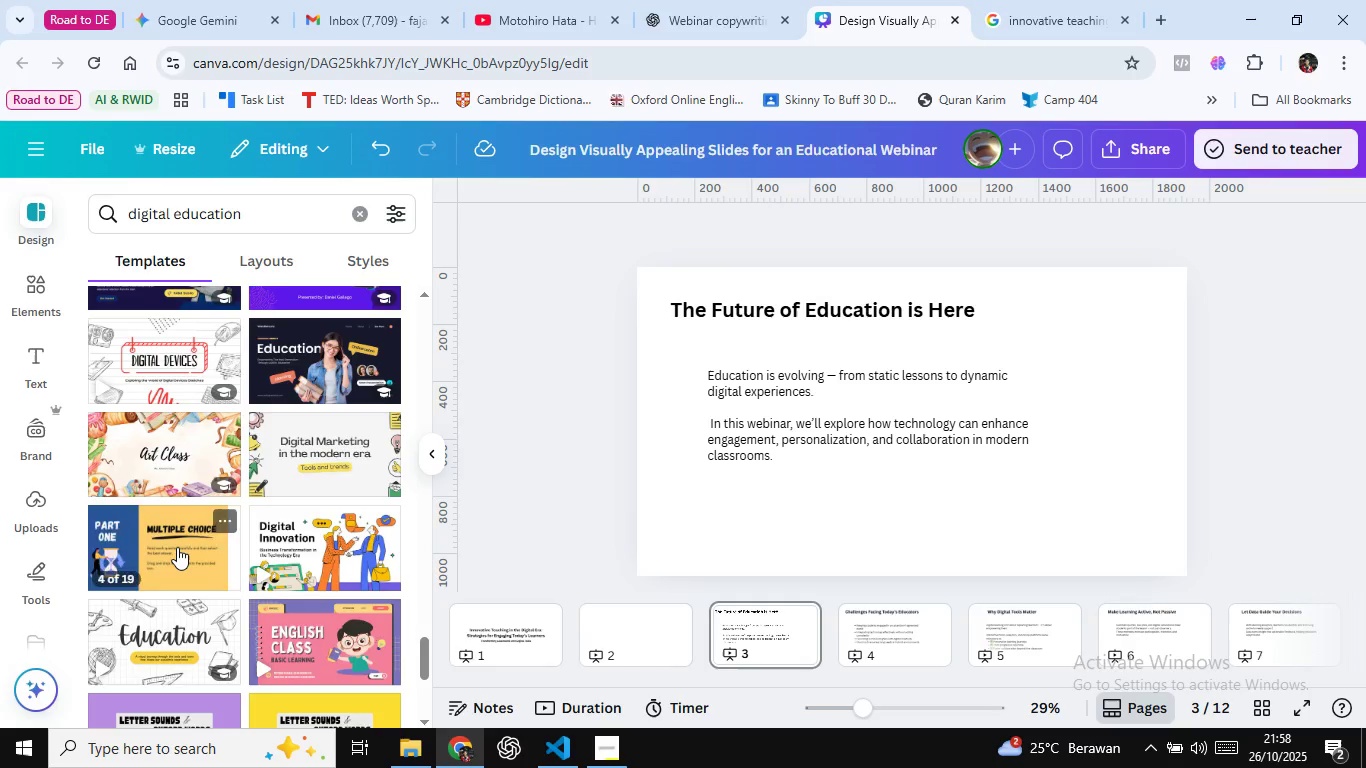 
scroll: coordinate [282, 352], scroll_direction: down, amount: 11.0
 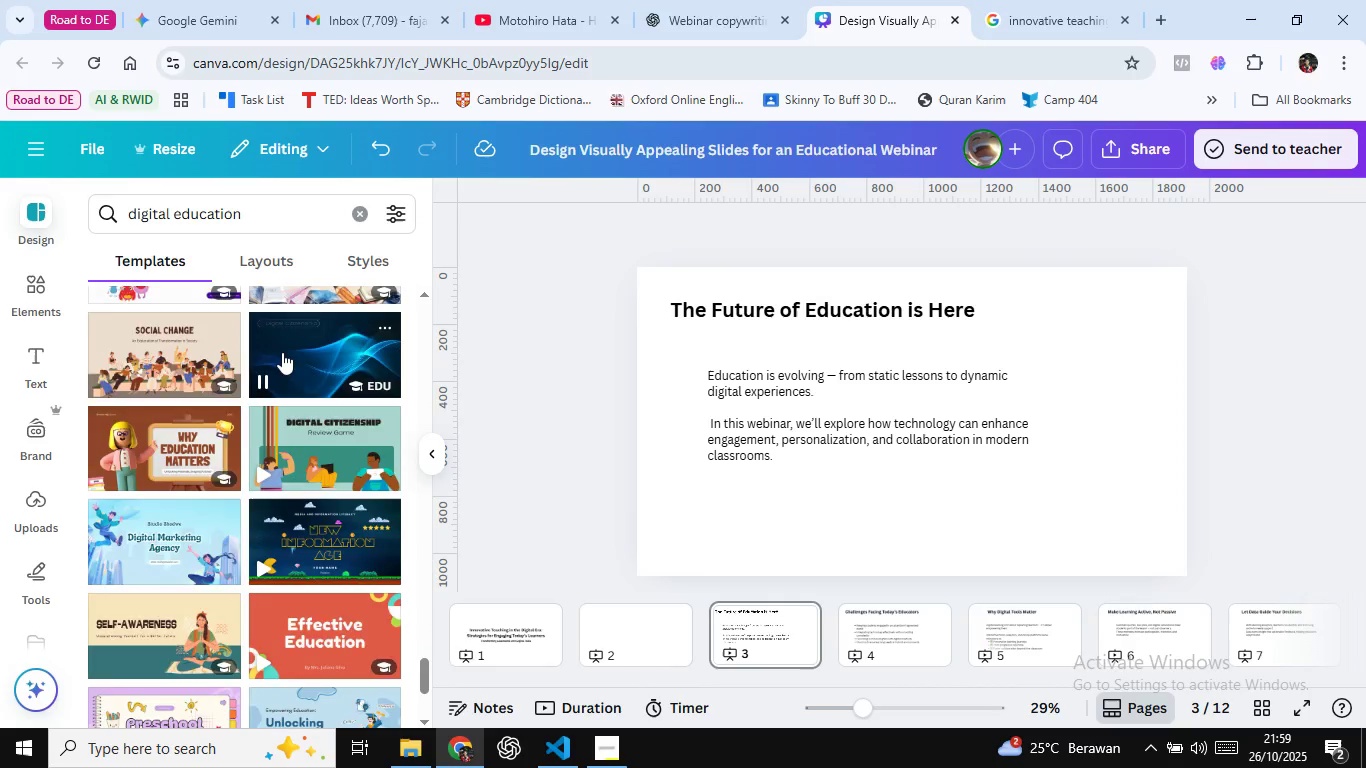 
scroll: coordinate [282, 352], scroll_direction: up, amount: 1.0
 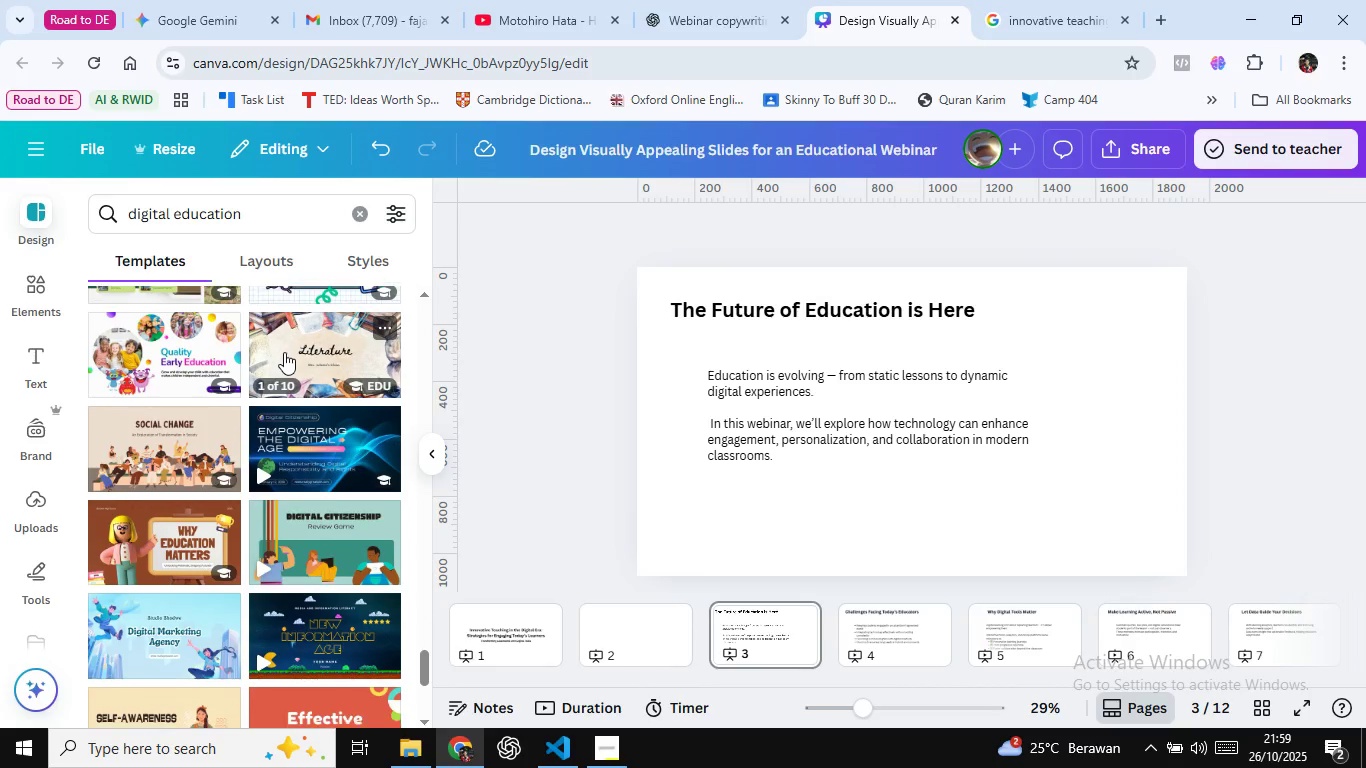 
scroll: coordinate [284, 352], scroll_direction: down, amount: 3.0
 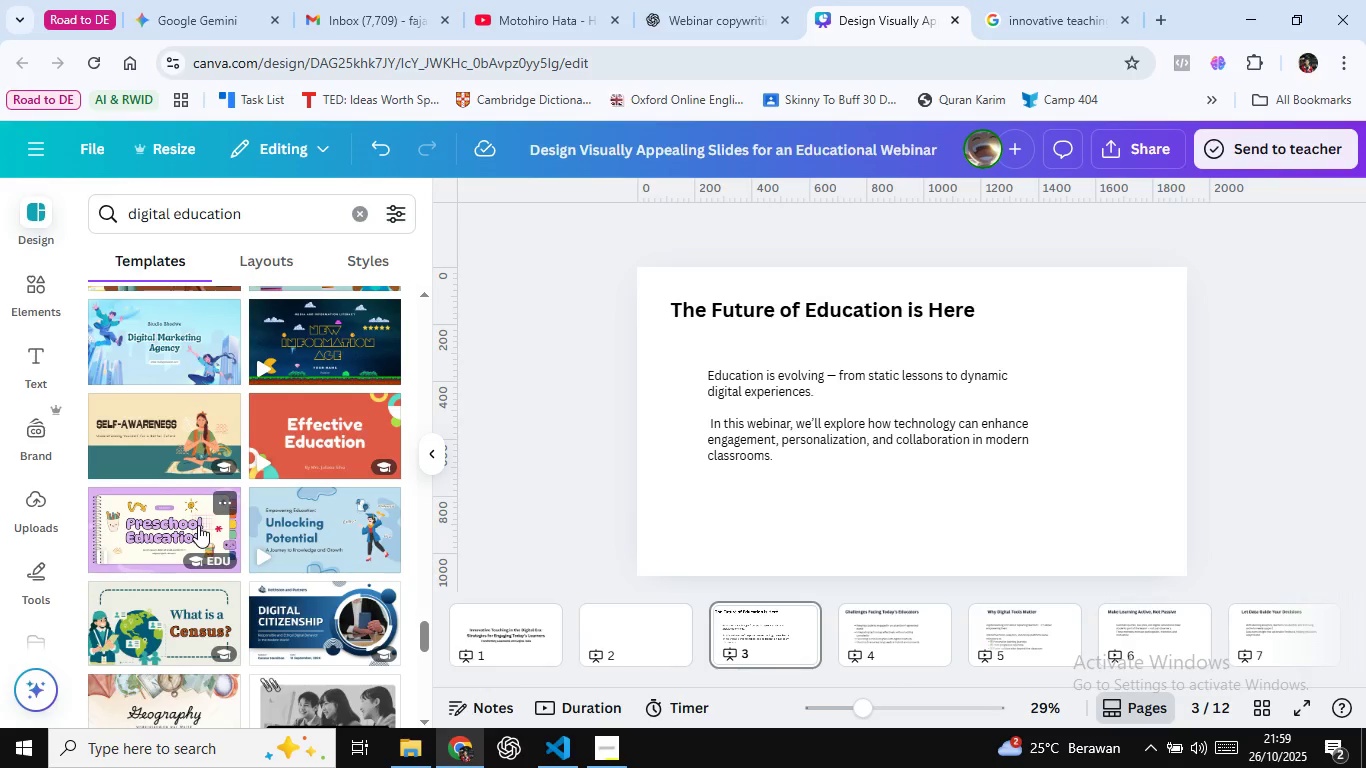 
wait(6.41)
 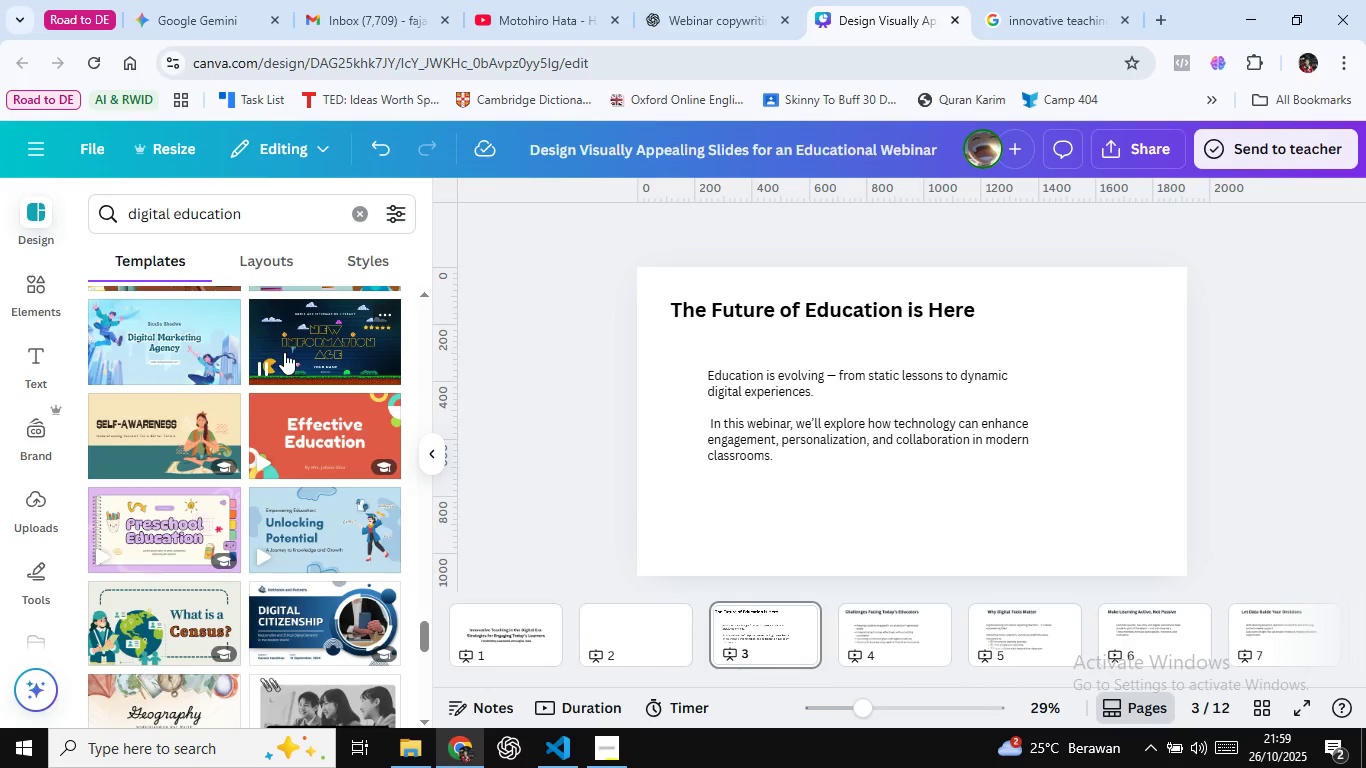 
left_click([198, 525])
 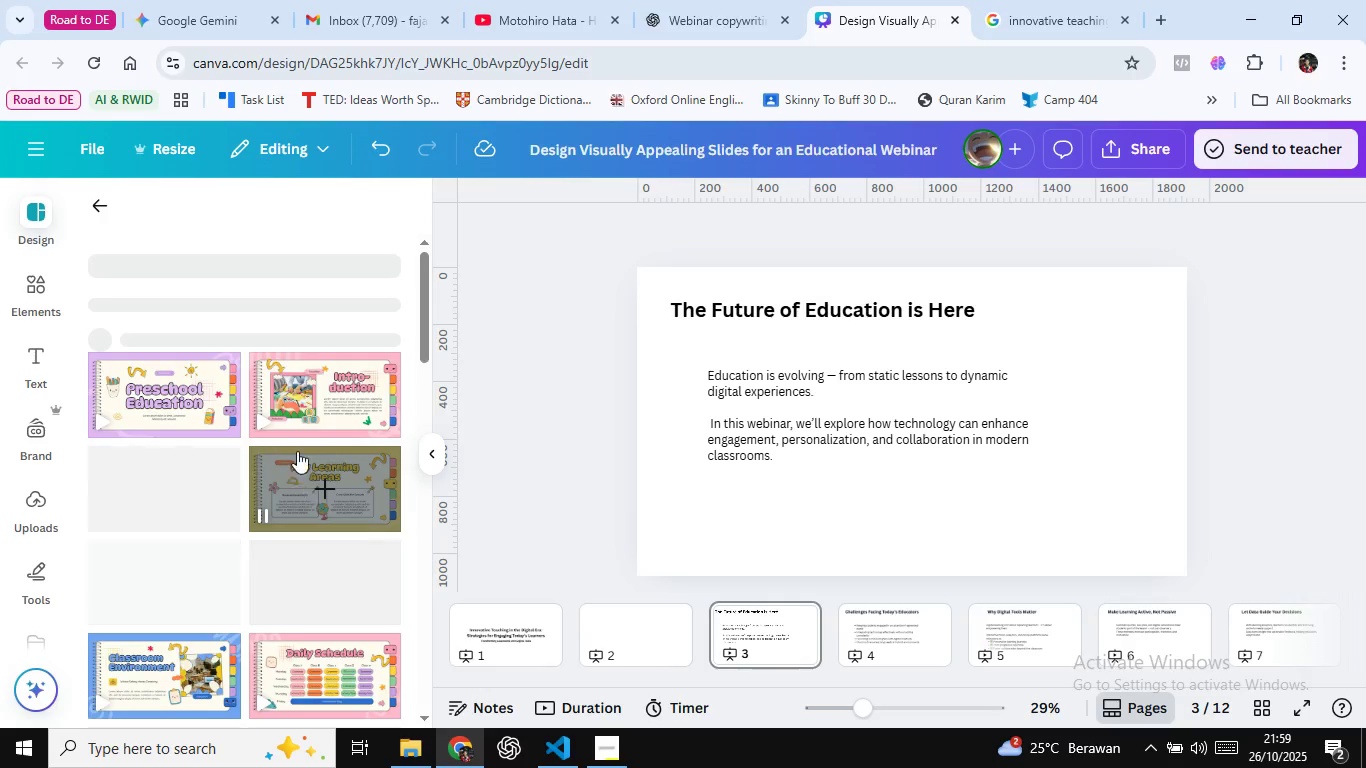 
scroll: coordinate [213, 504], scroll_direction: down, amount: 12.0
 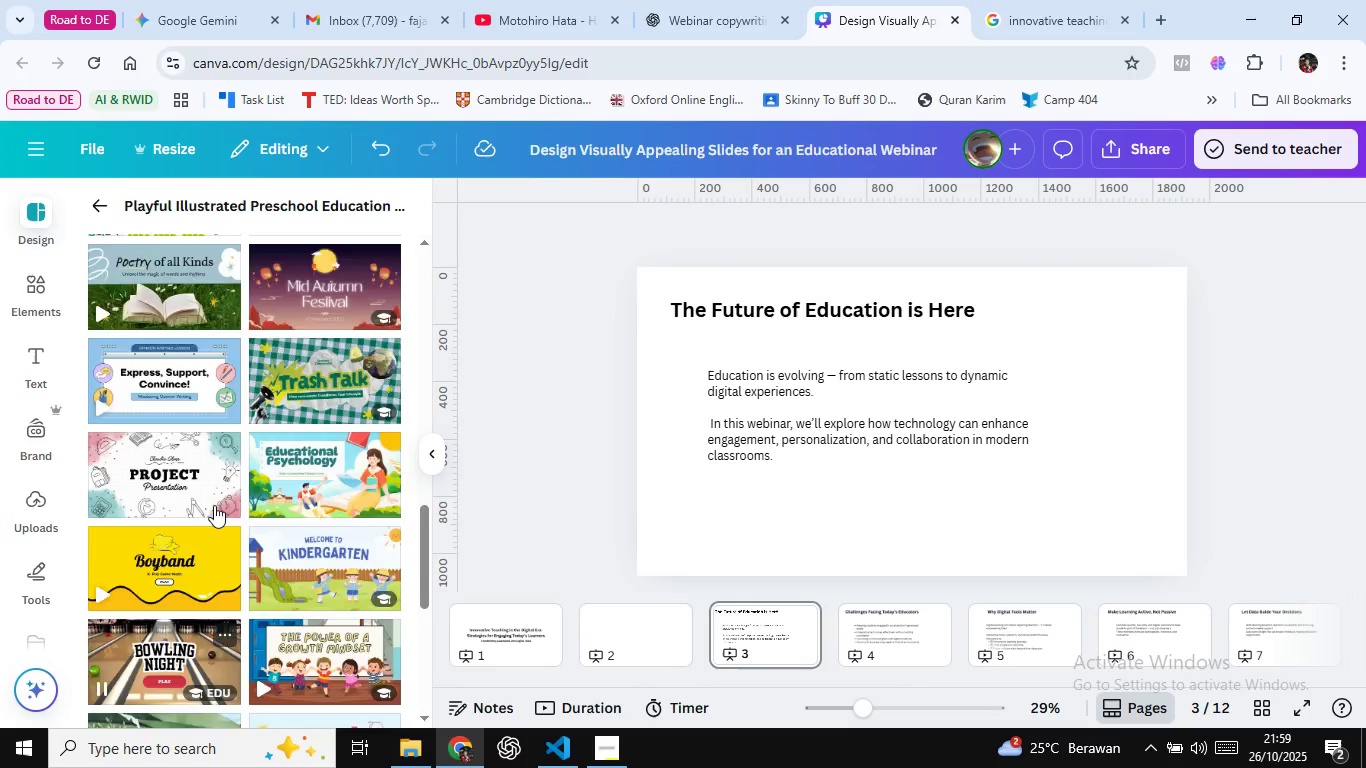 
scroll: coordinate [214, 505], scroll_direction: up, amount: 2.0
 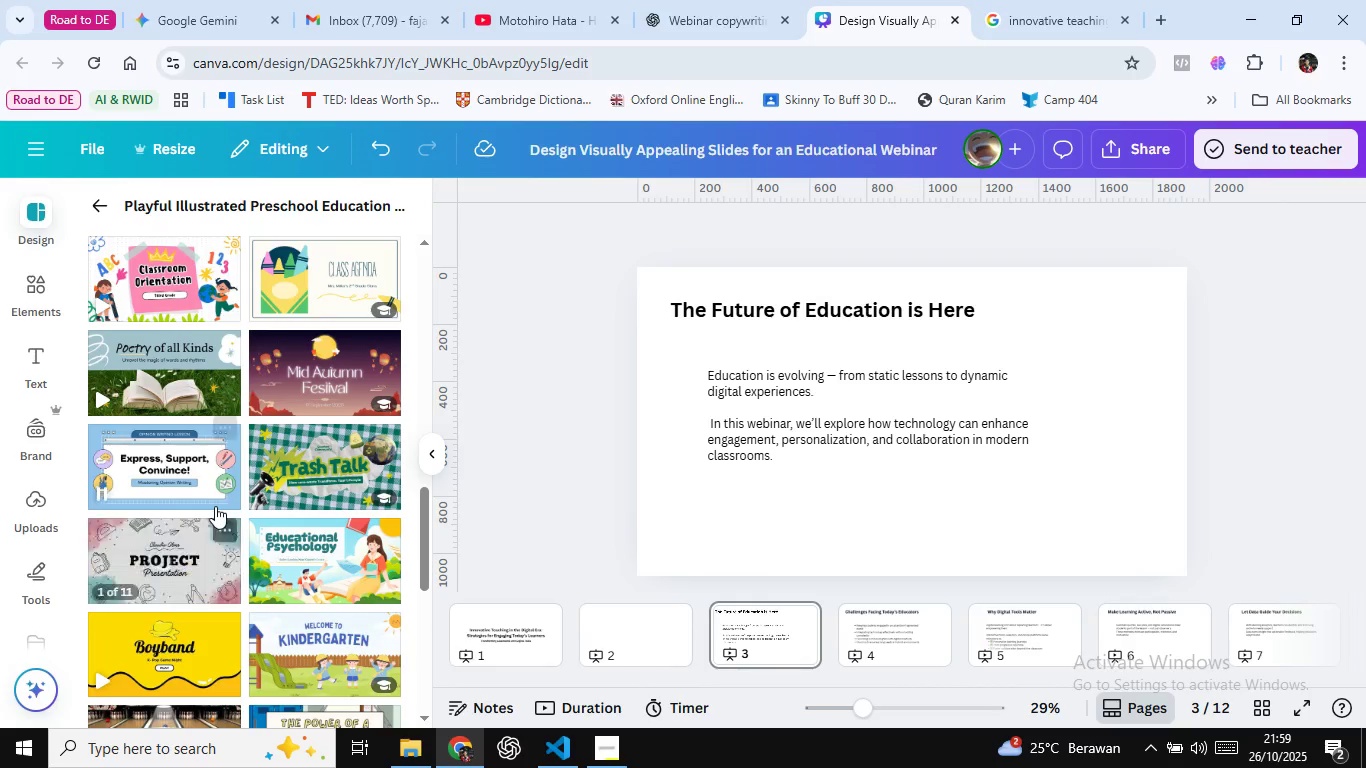 
scroll: coordinate [215, 506], scroll_direction: down, amount: 4.0
 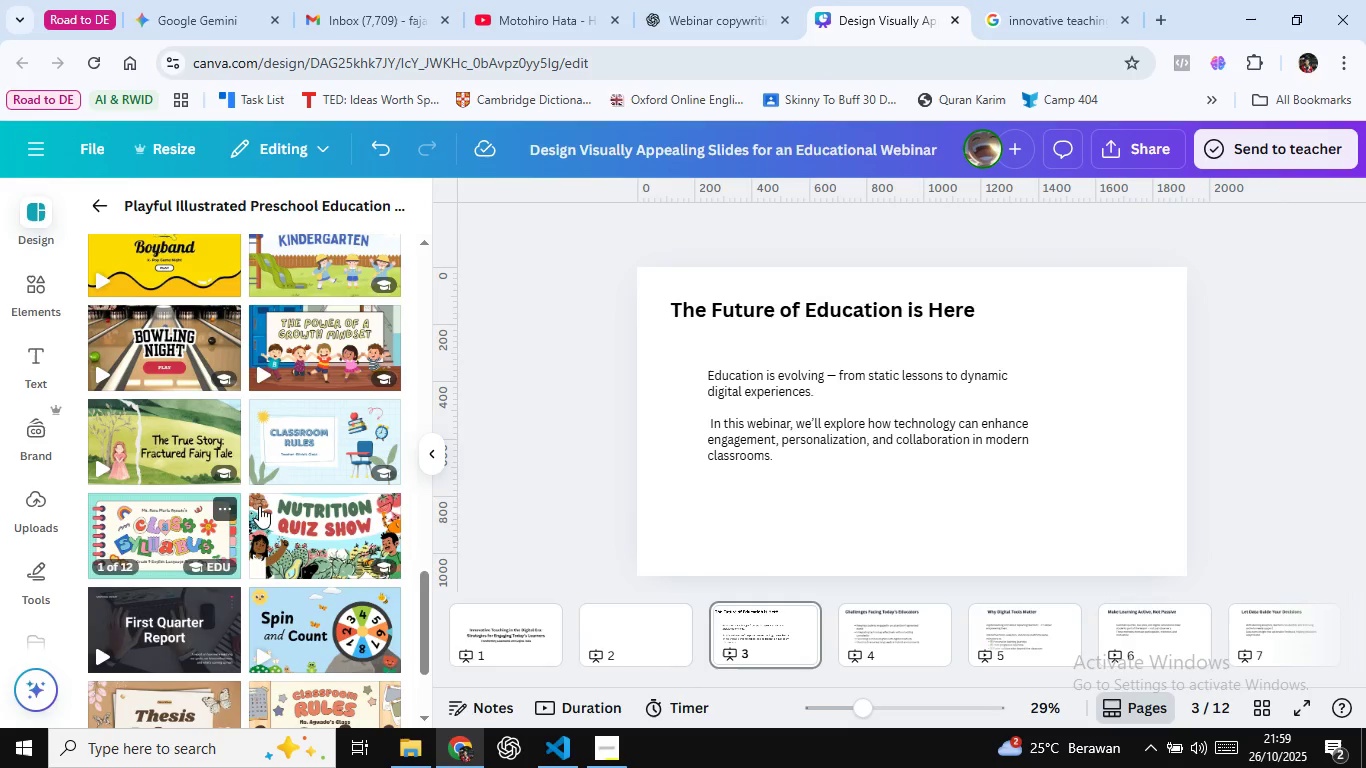 
mouse_move([268, 480])
 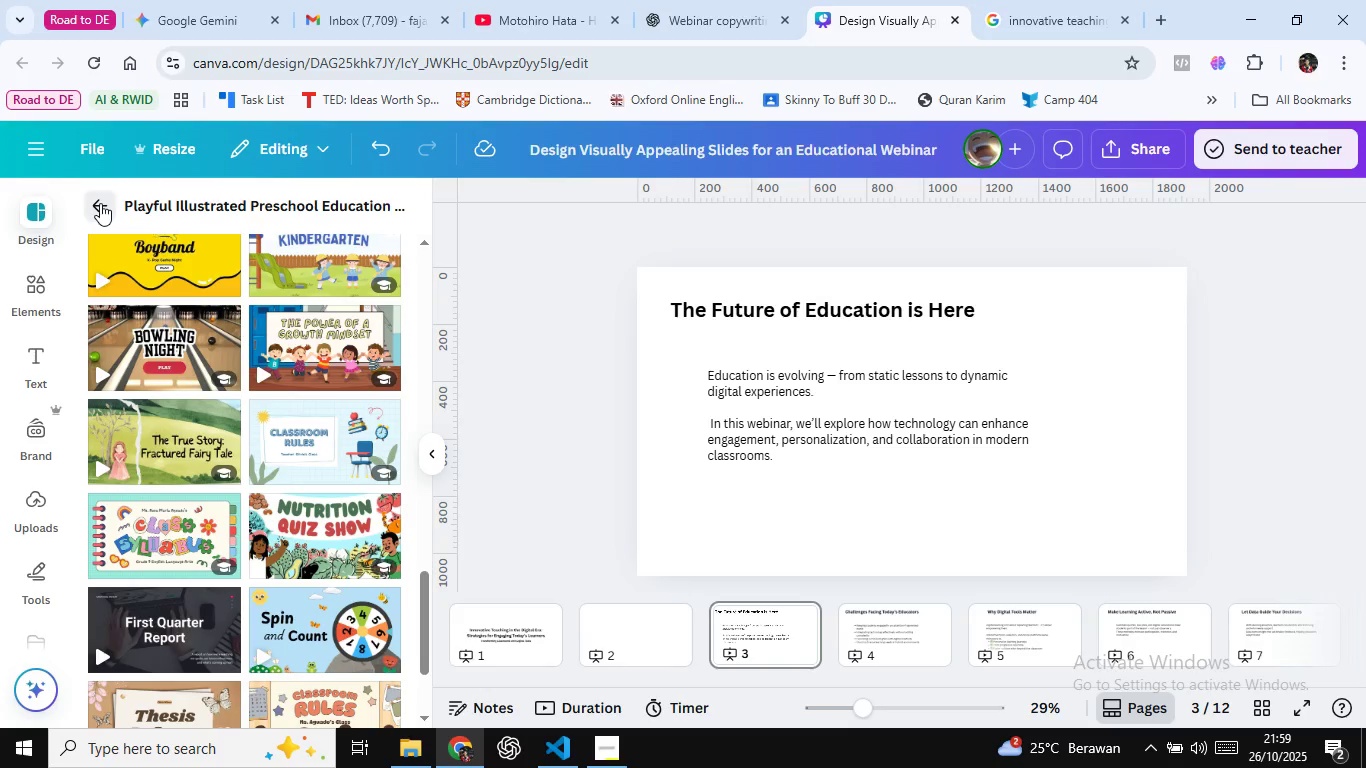 
left_click([100, 203])
 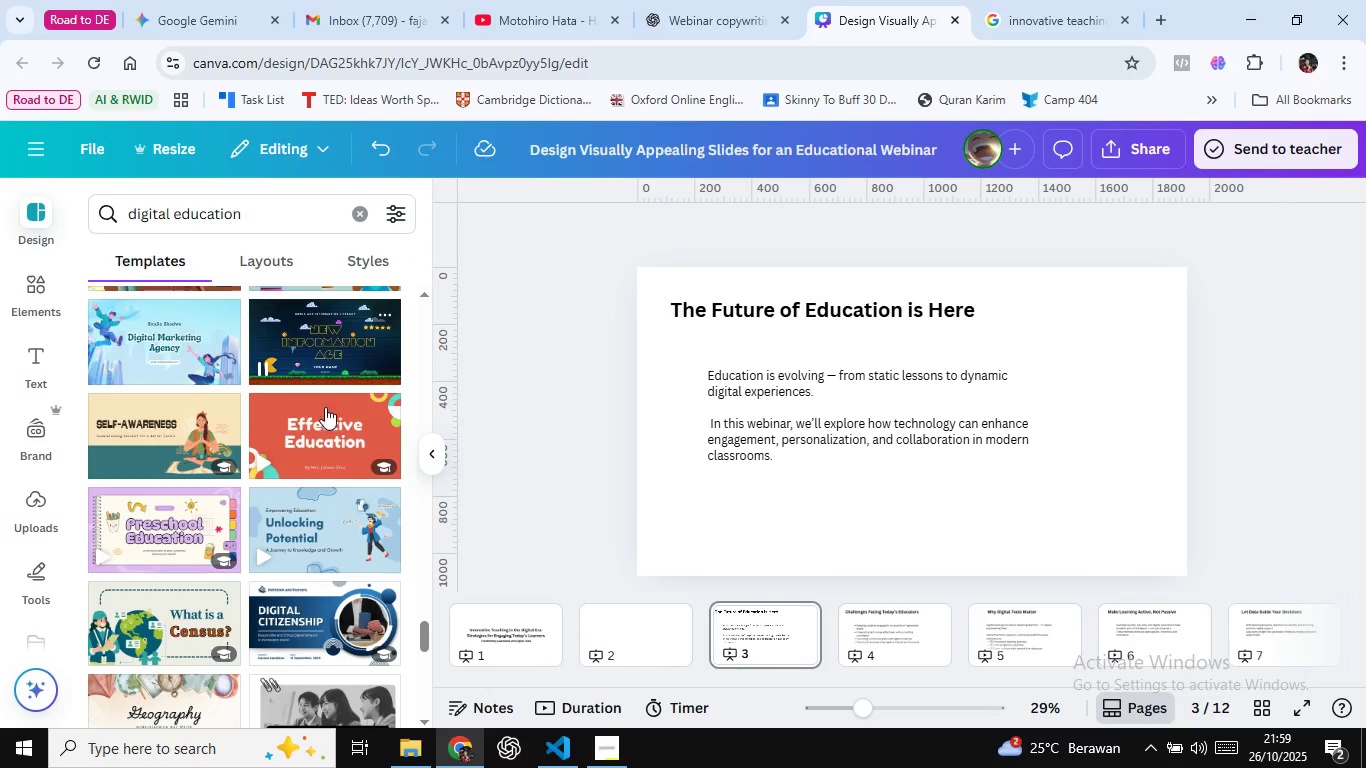 
scroll: coordinate [332, 588], scroll_direction: down, amount: 8.0
 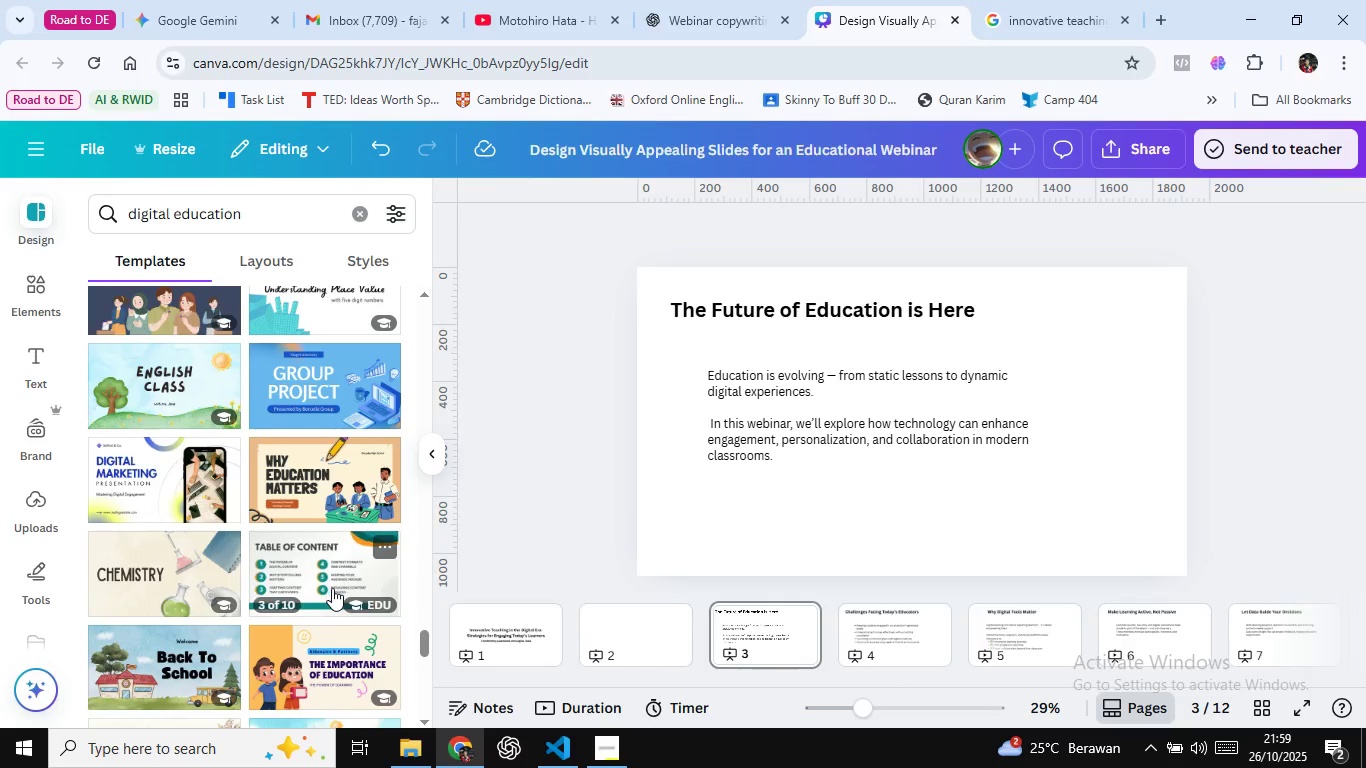 
scroll: coordinate [332, 588], scroll_direction: up, amount: 9.0
 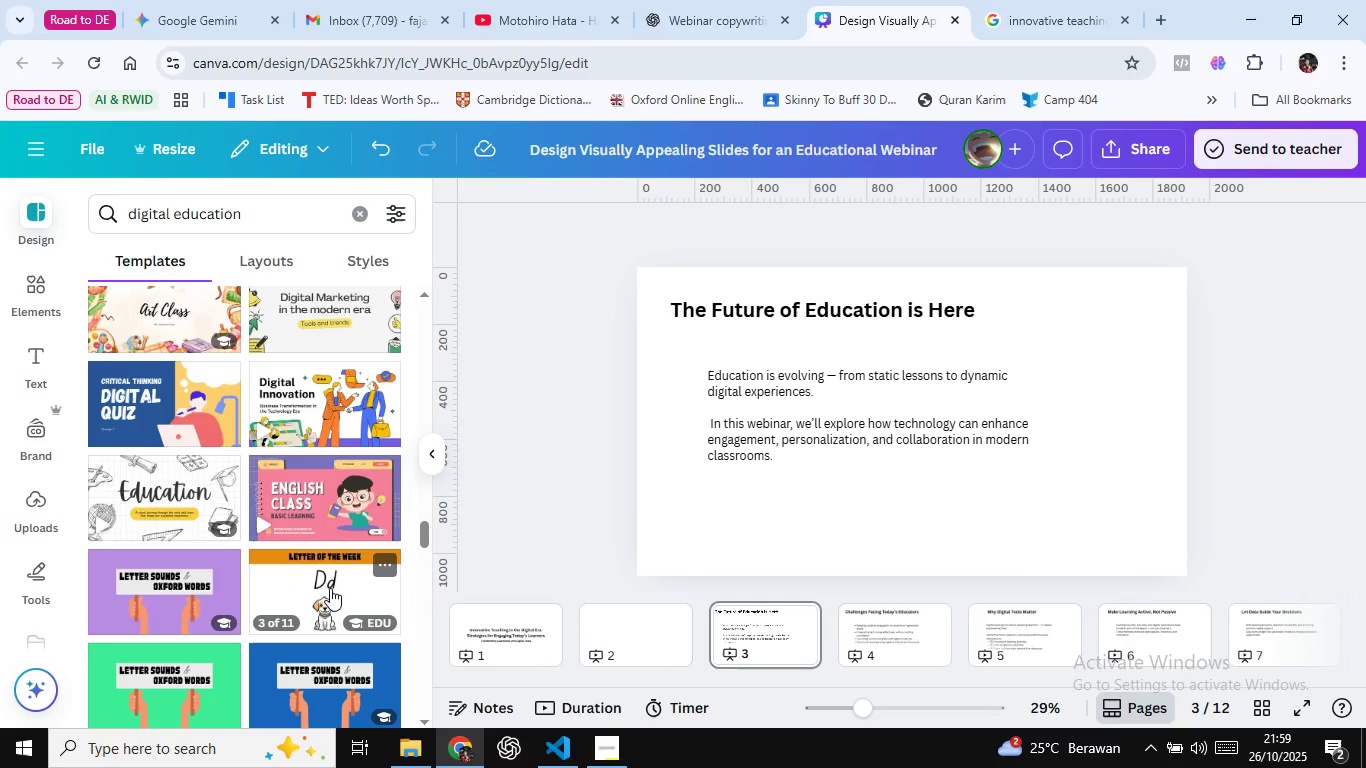 
wait(5.56)
 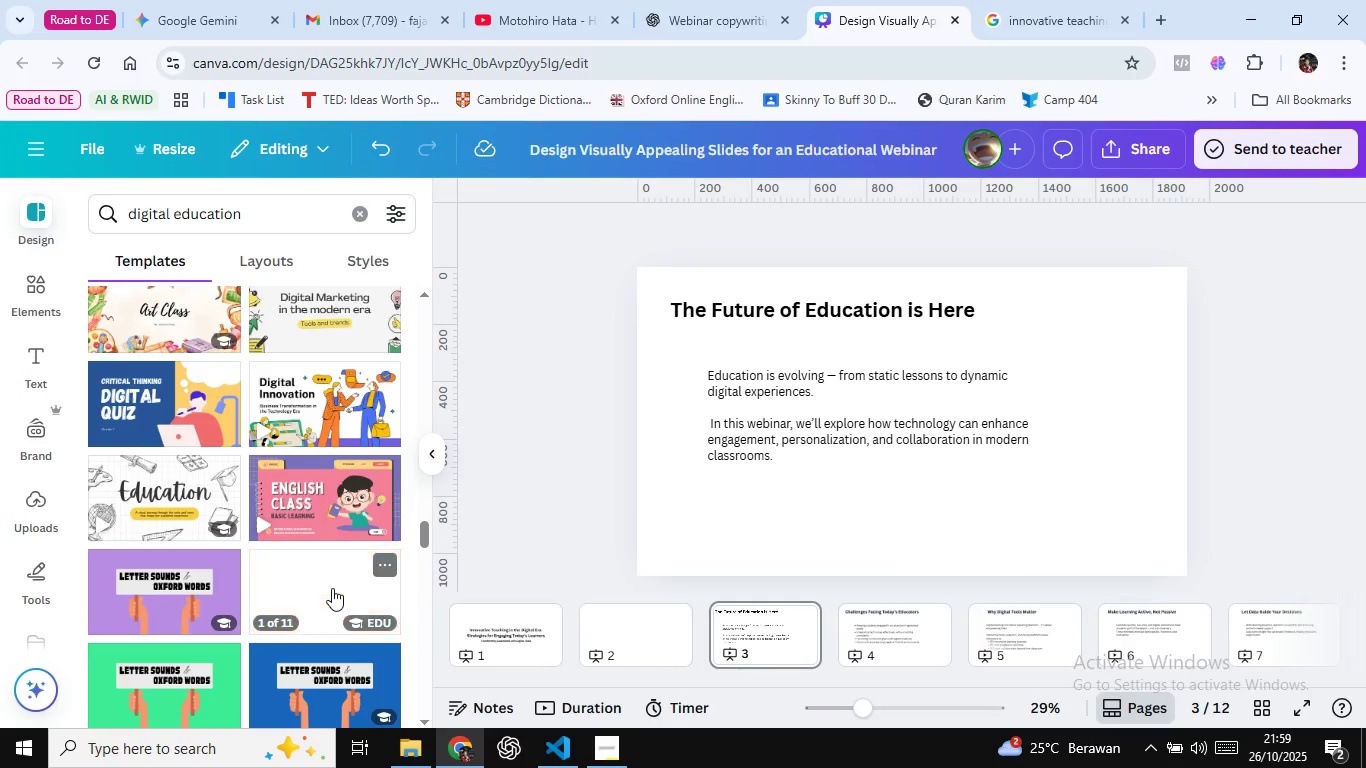 
scroll: coordinate [327, 593], scroll_direction: up, amount: 3.0
 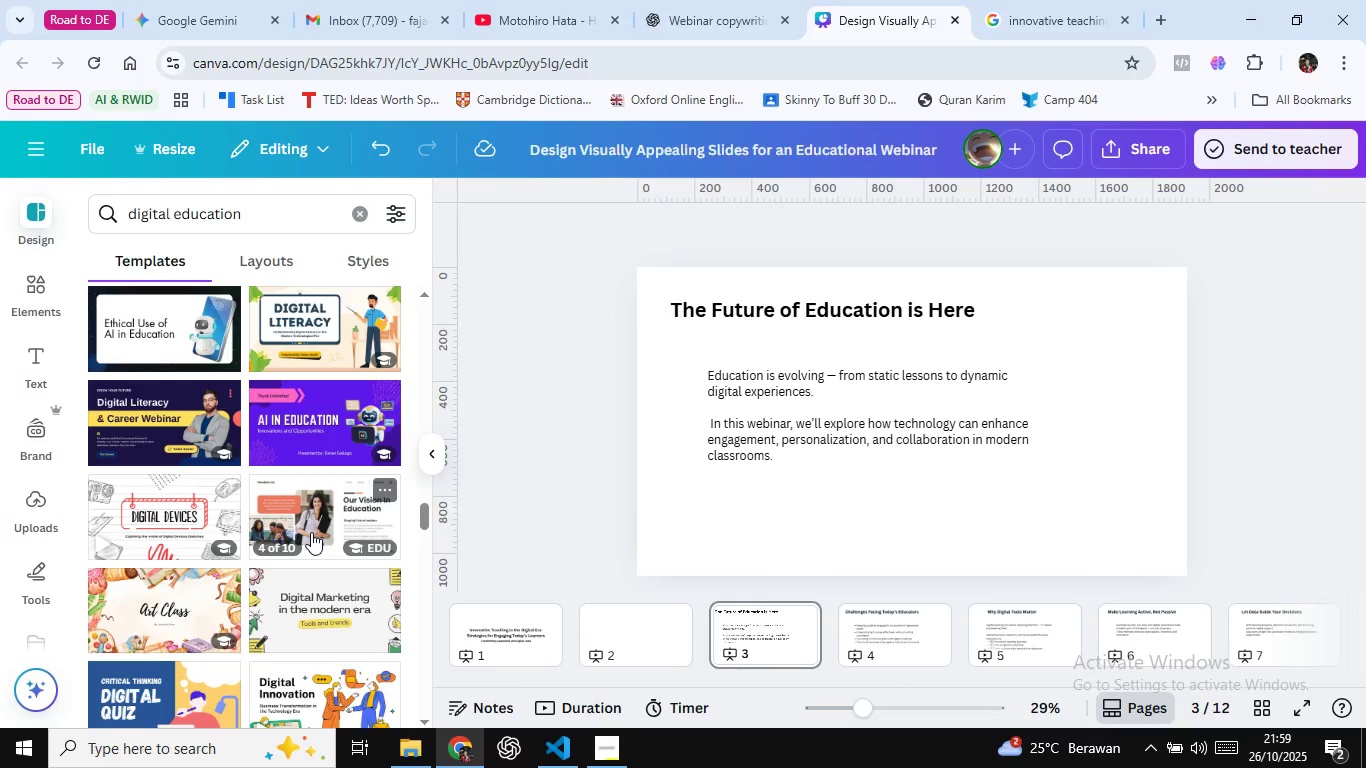 
wait(6.29)
 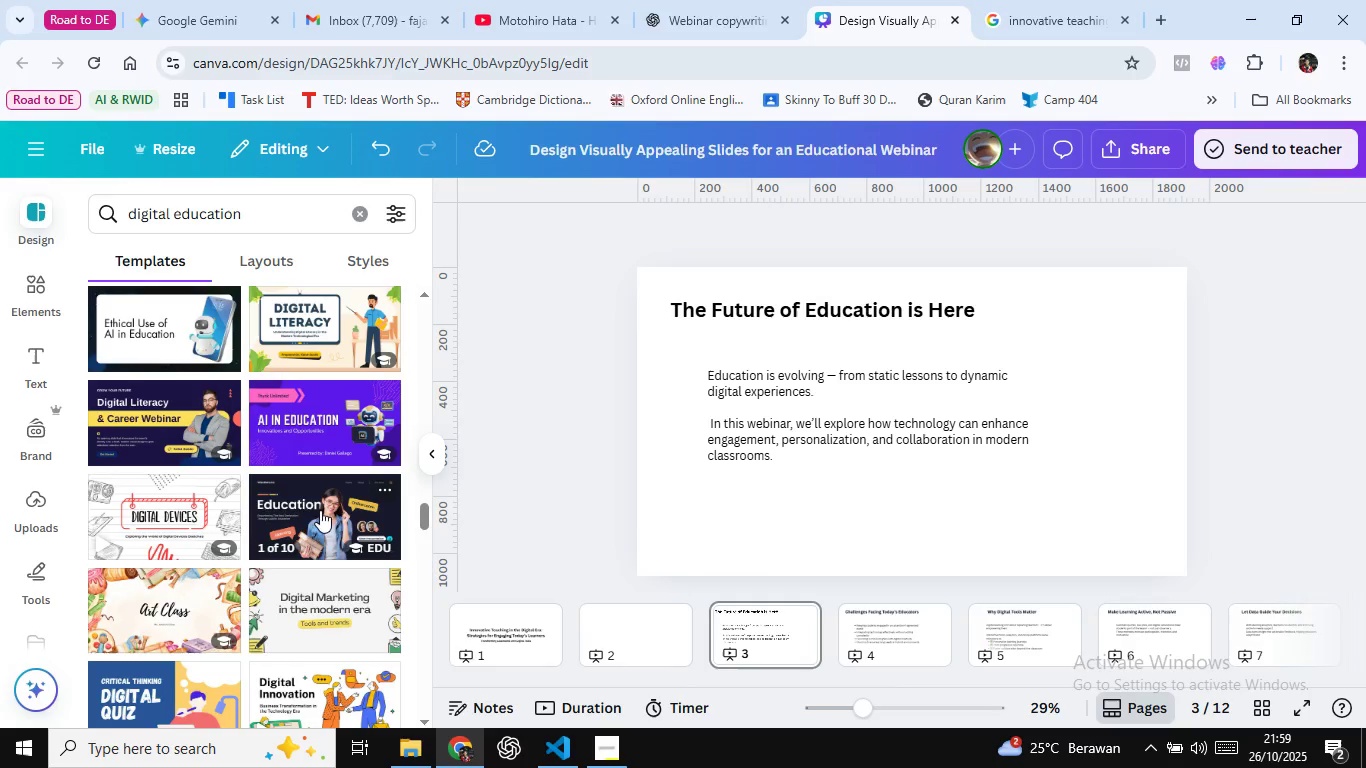 
left_click([311, 532])
 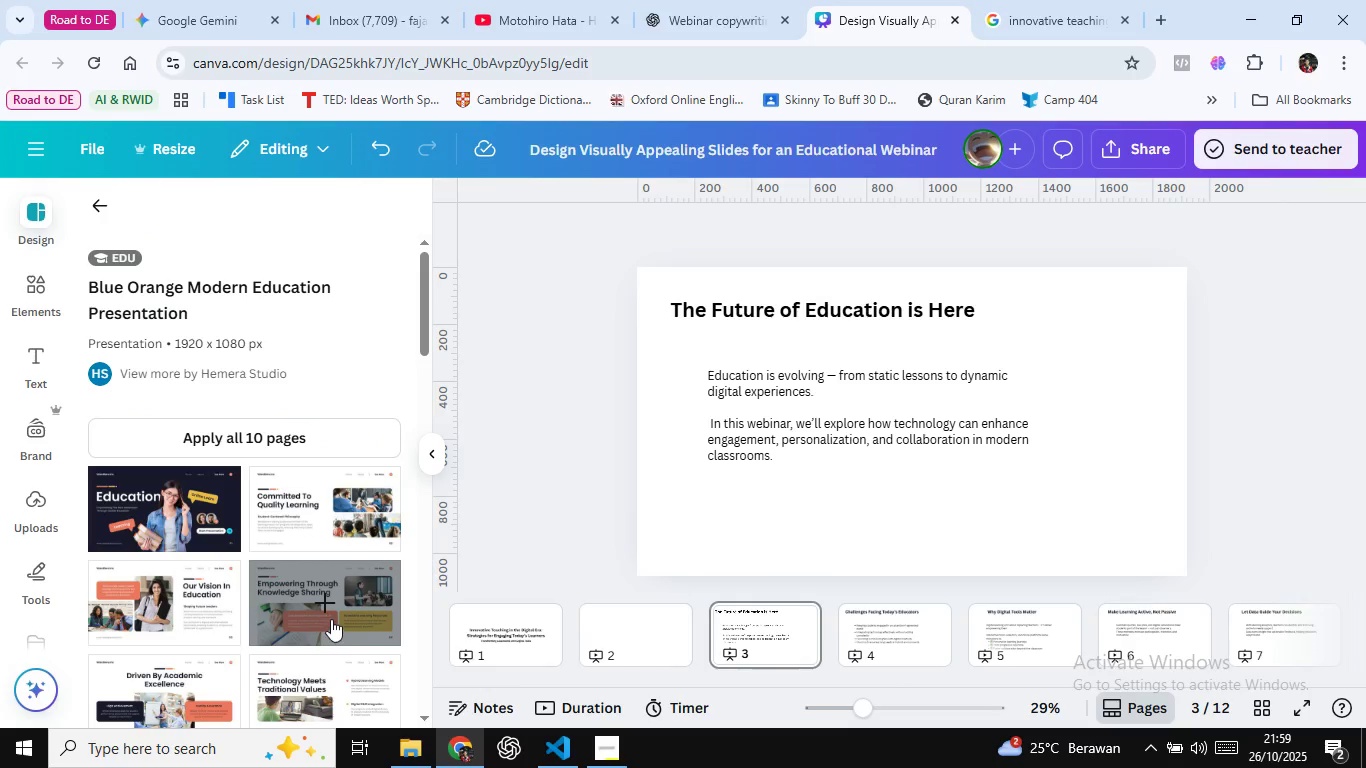 
scroll: coordinate [329, 567], scroll_direction: down, amount: 4.0
 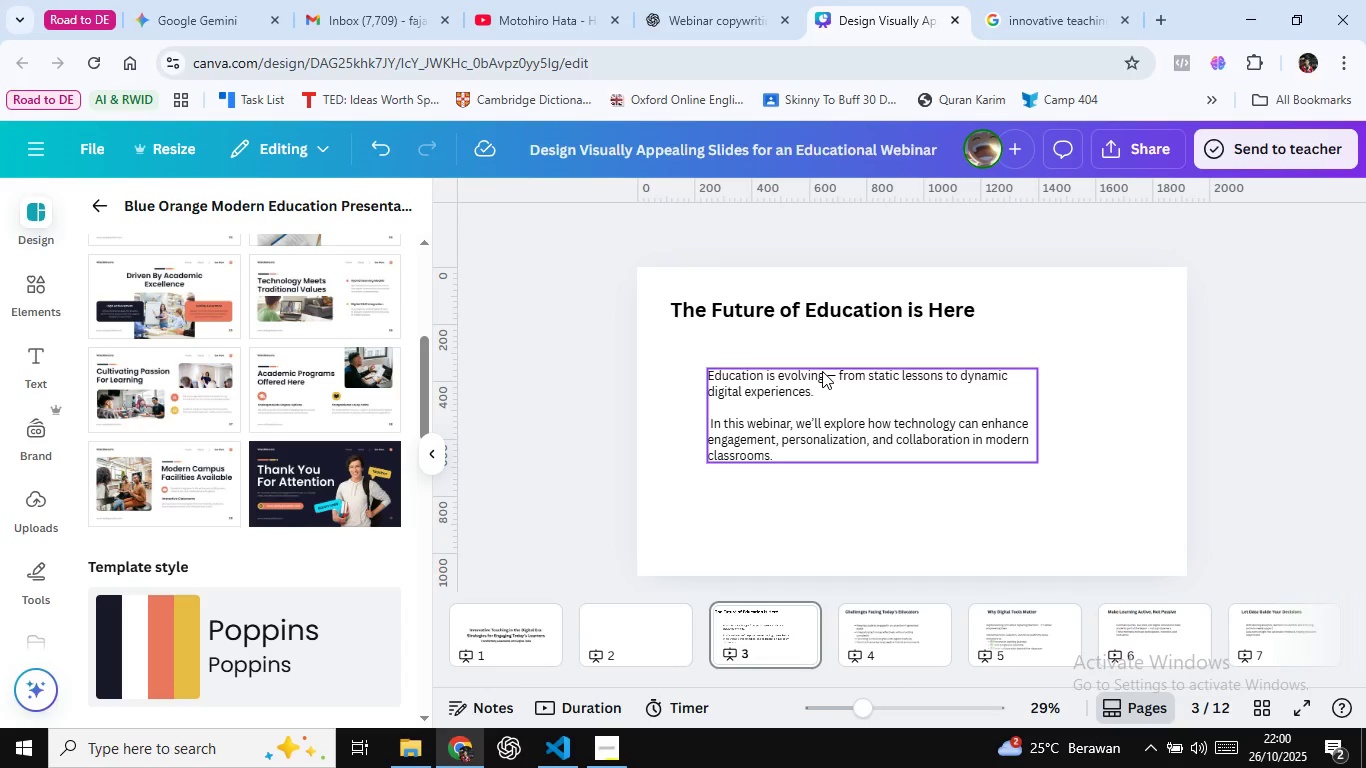 
wait(47.46)
 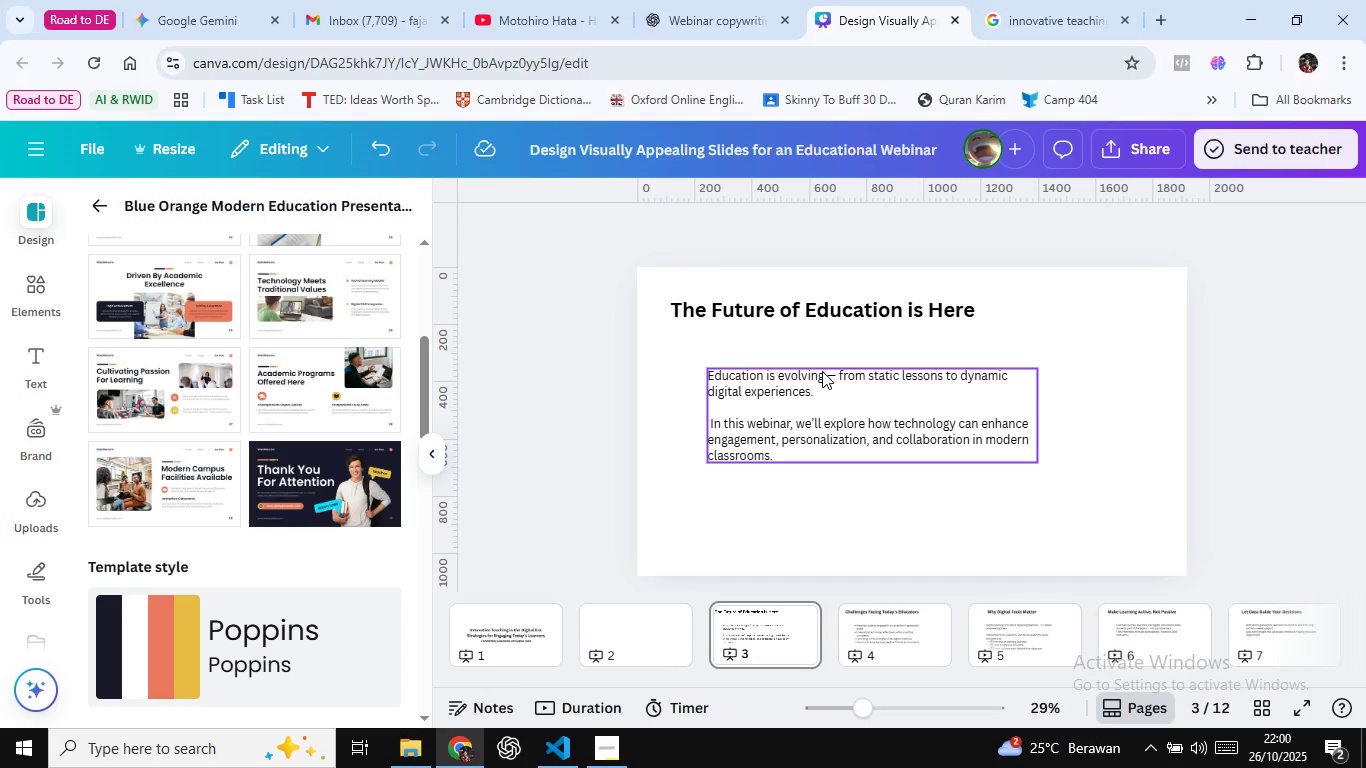 
scroll: coordinate [616, 385], scroll_direction: down, amount: 1.0
 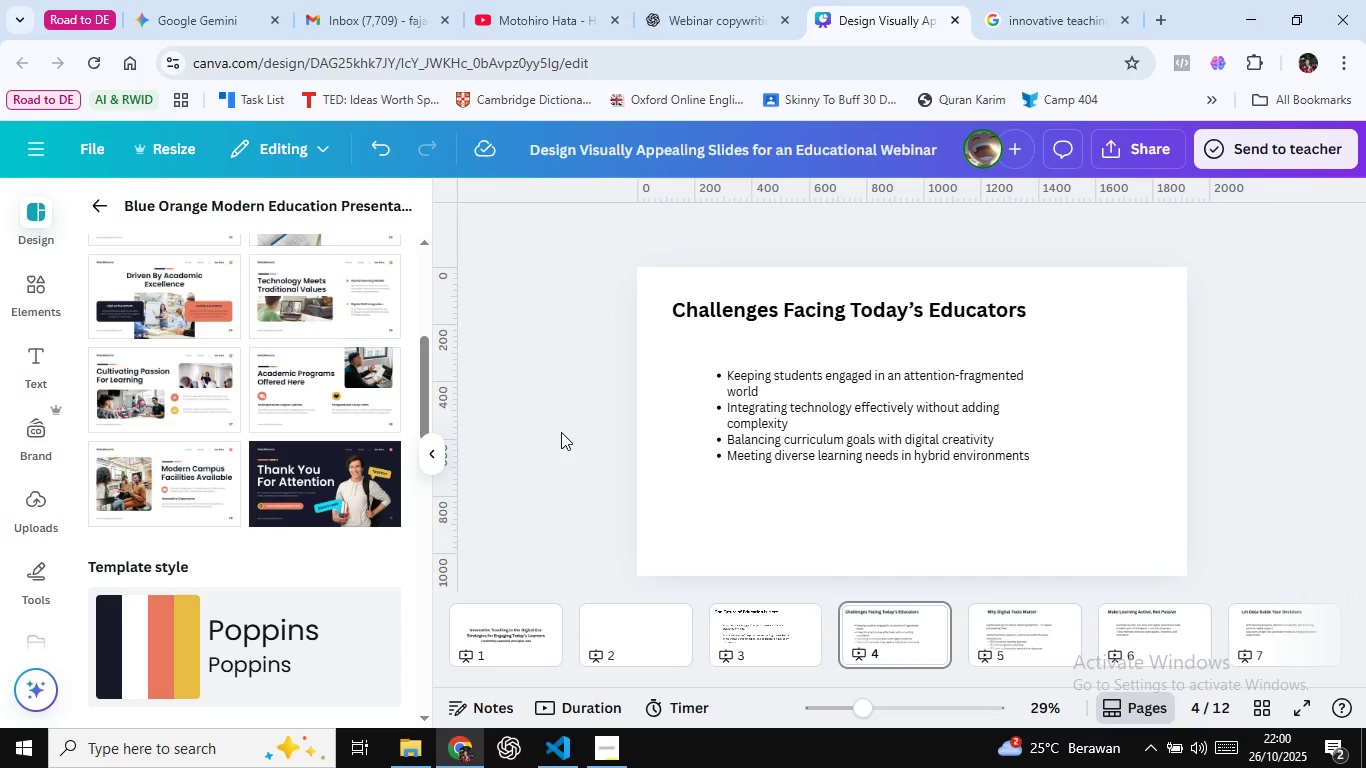 
wait(14.56)
 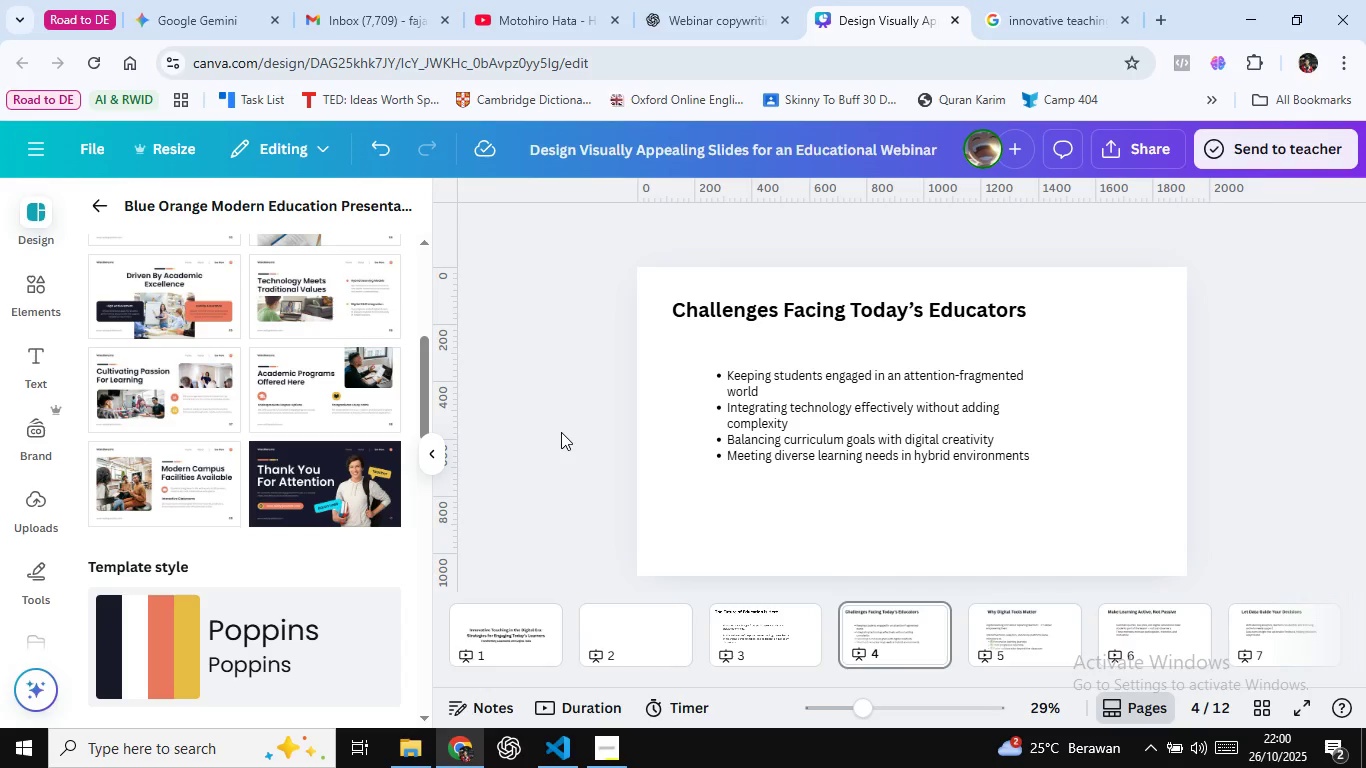 
left_click([623, 650])
 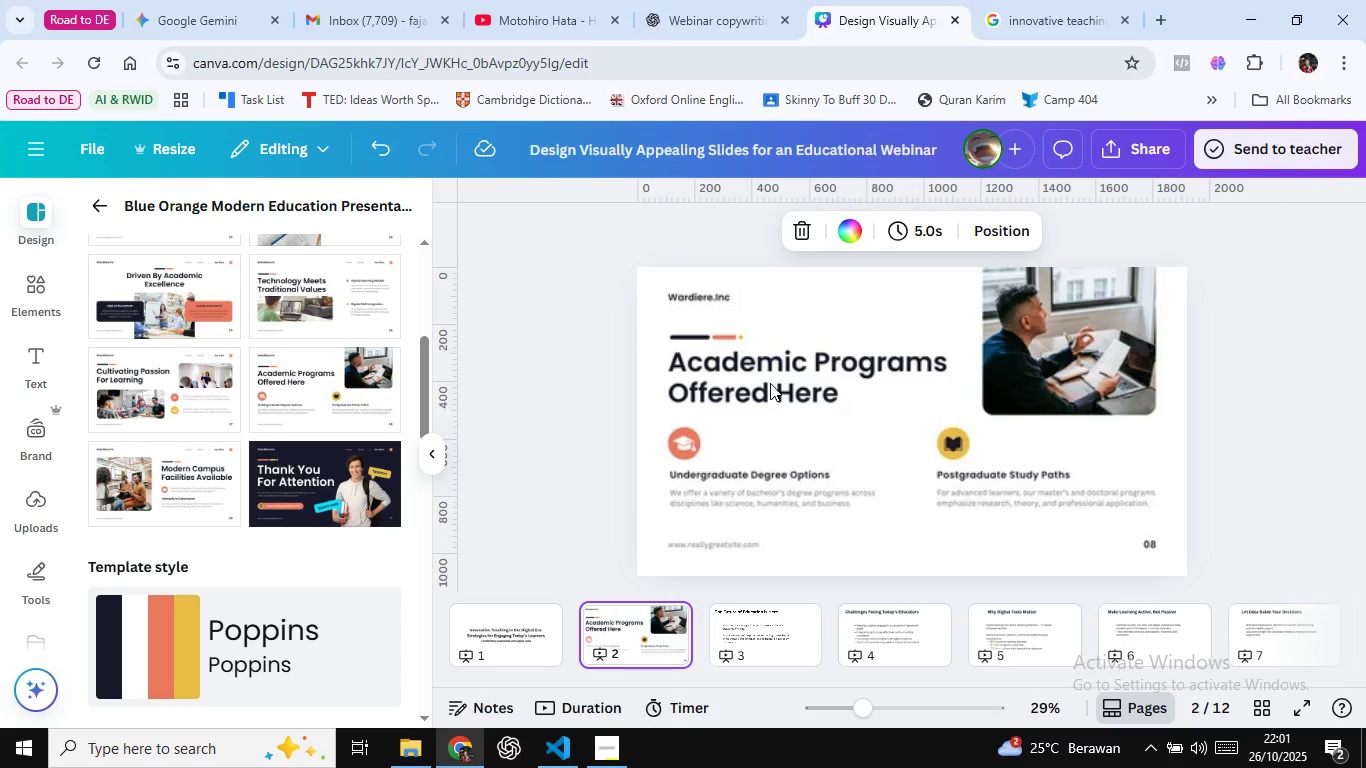 
right_click([770, 383])
 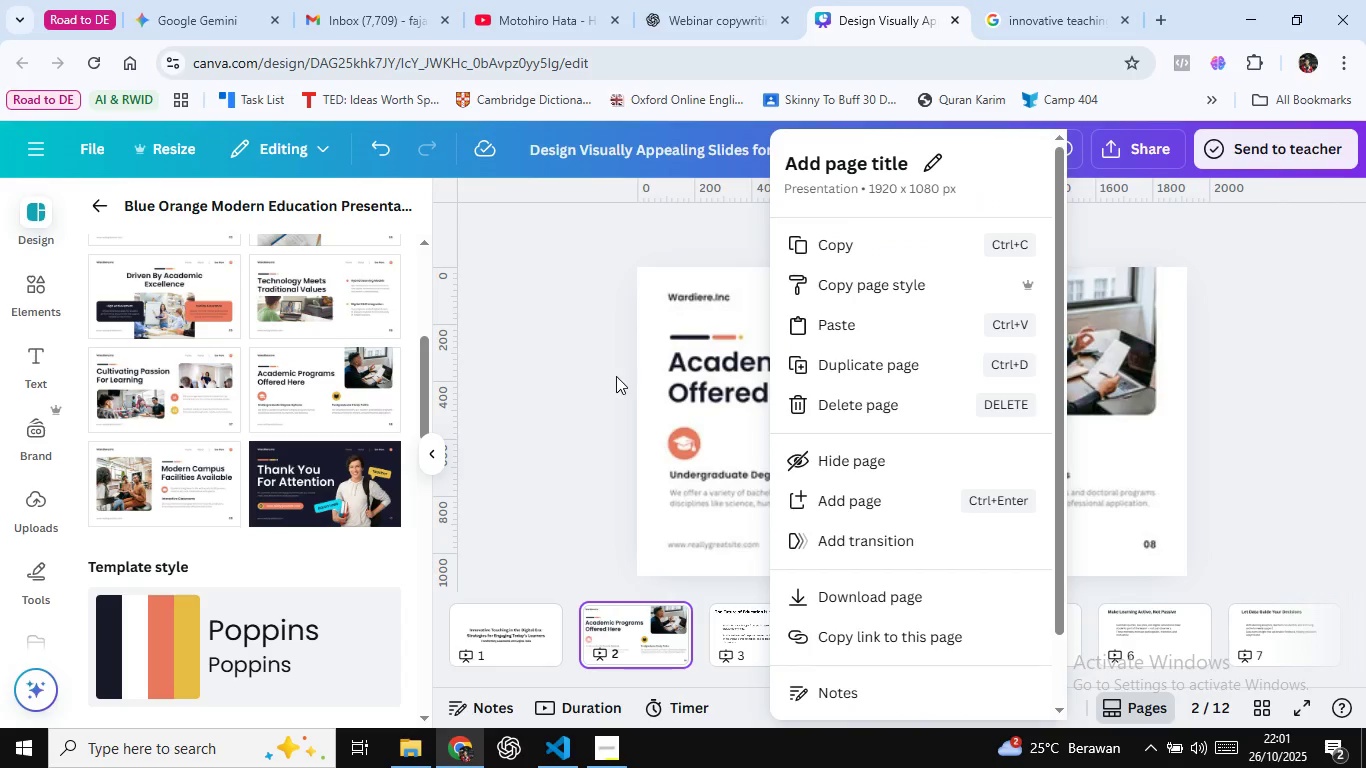 
left_click([615, 378])
 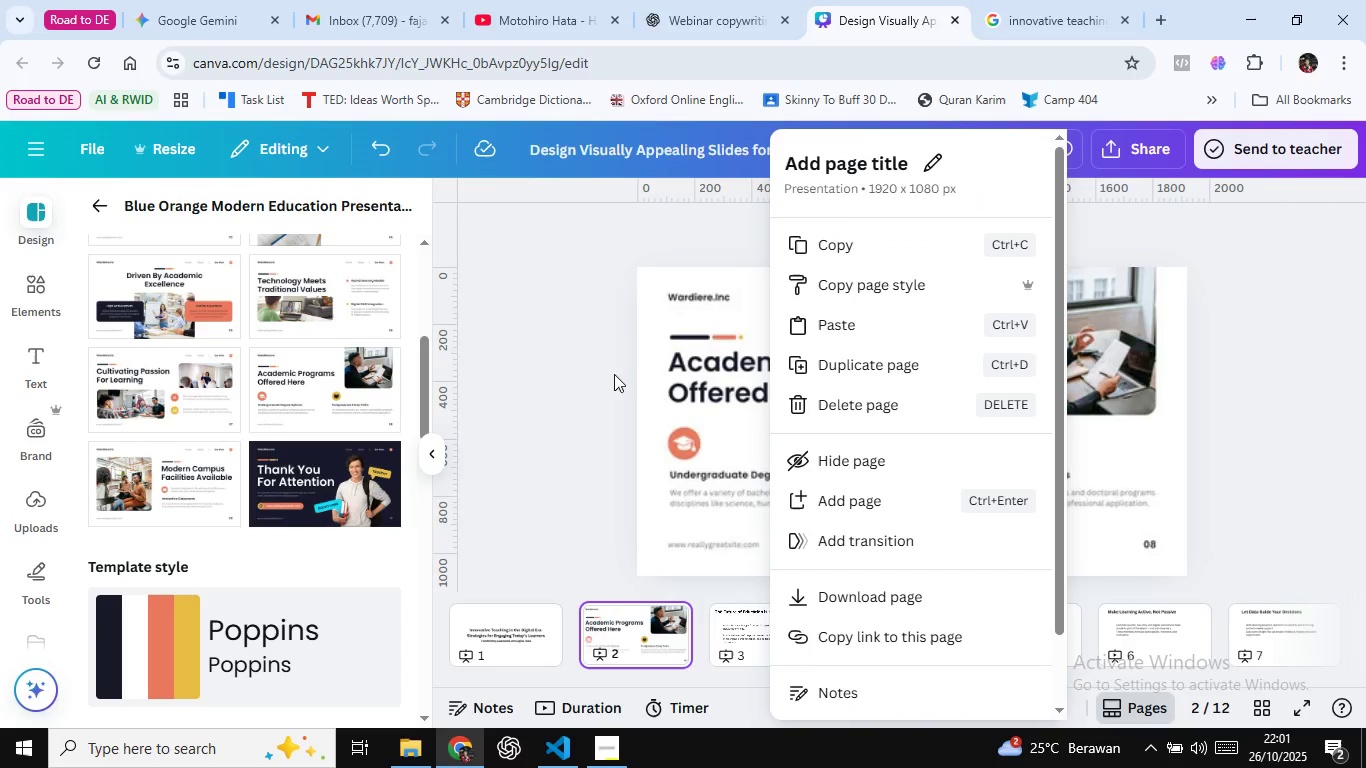 
mouse_move([615, 355])
 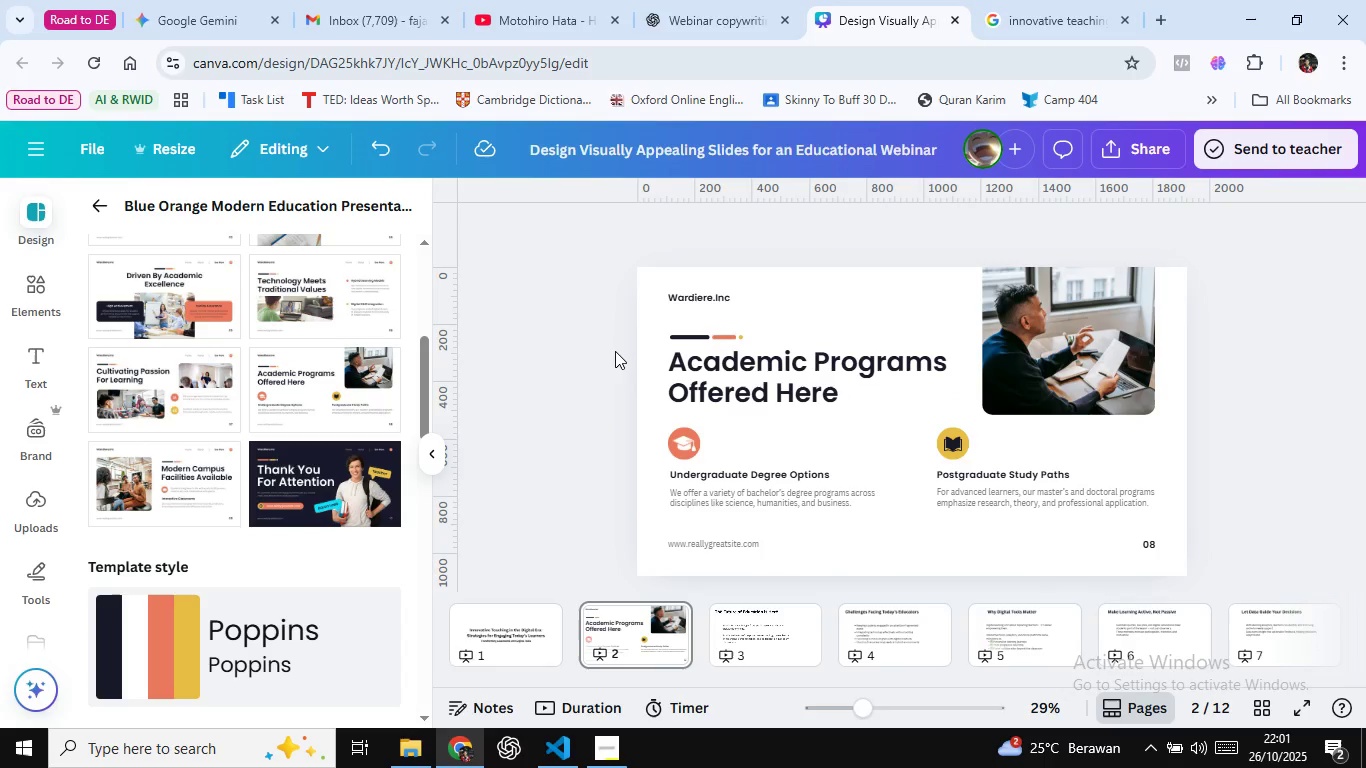 
left_click([615, 351])
 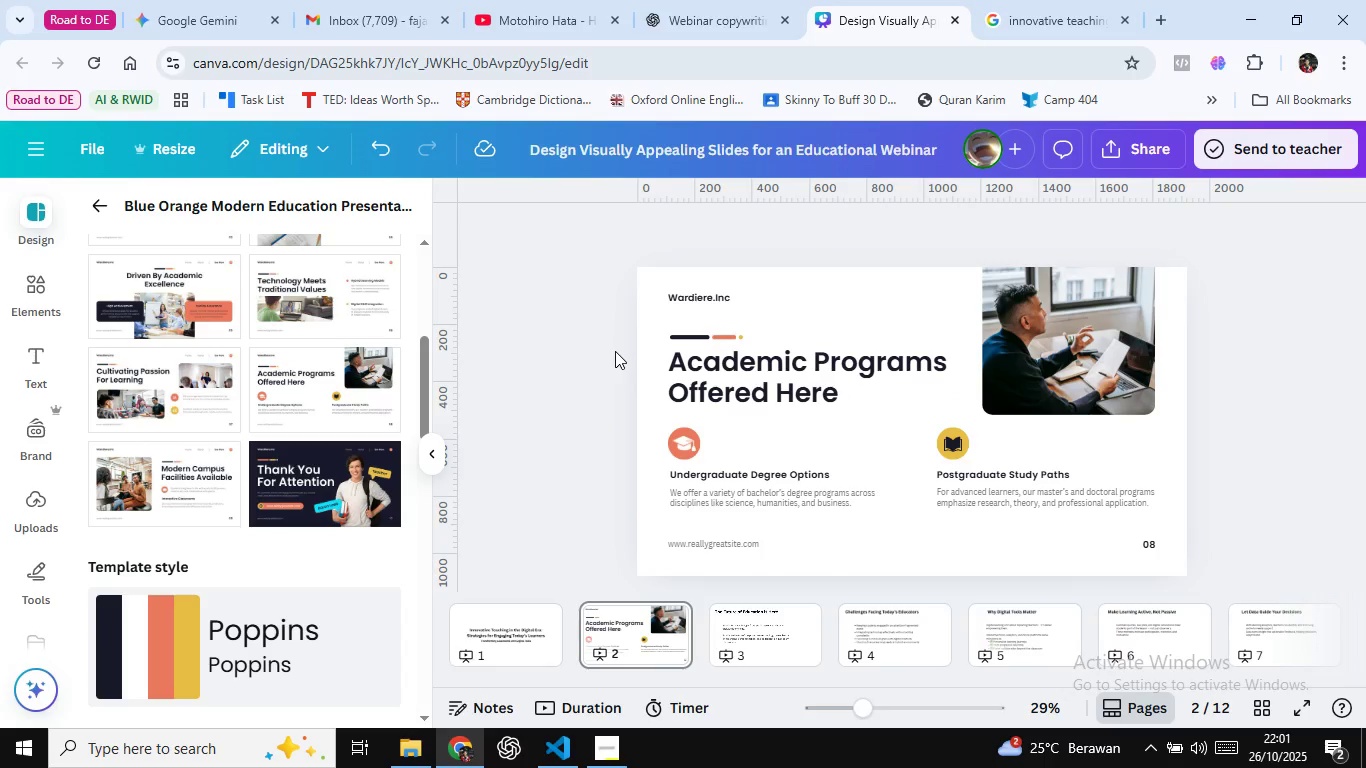 
wait(18.14)
 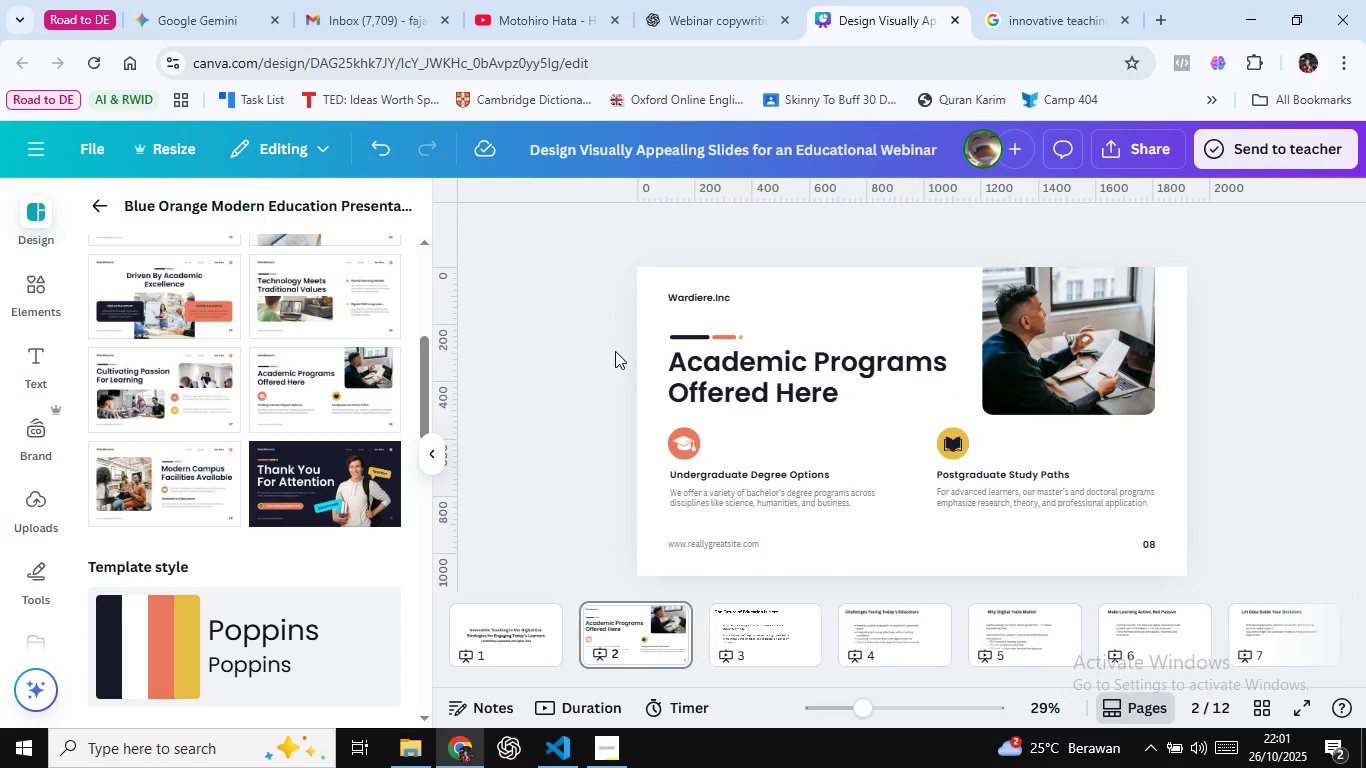 
left_click([282, 508])
 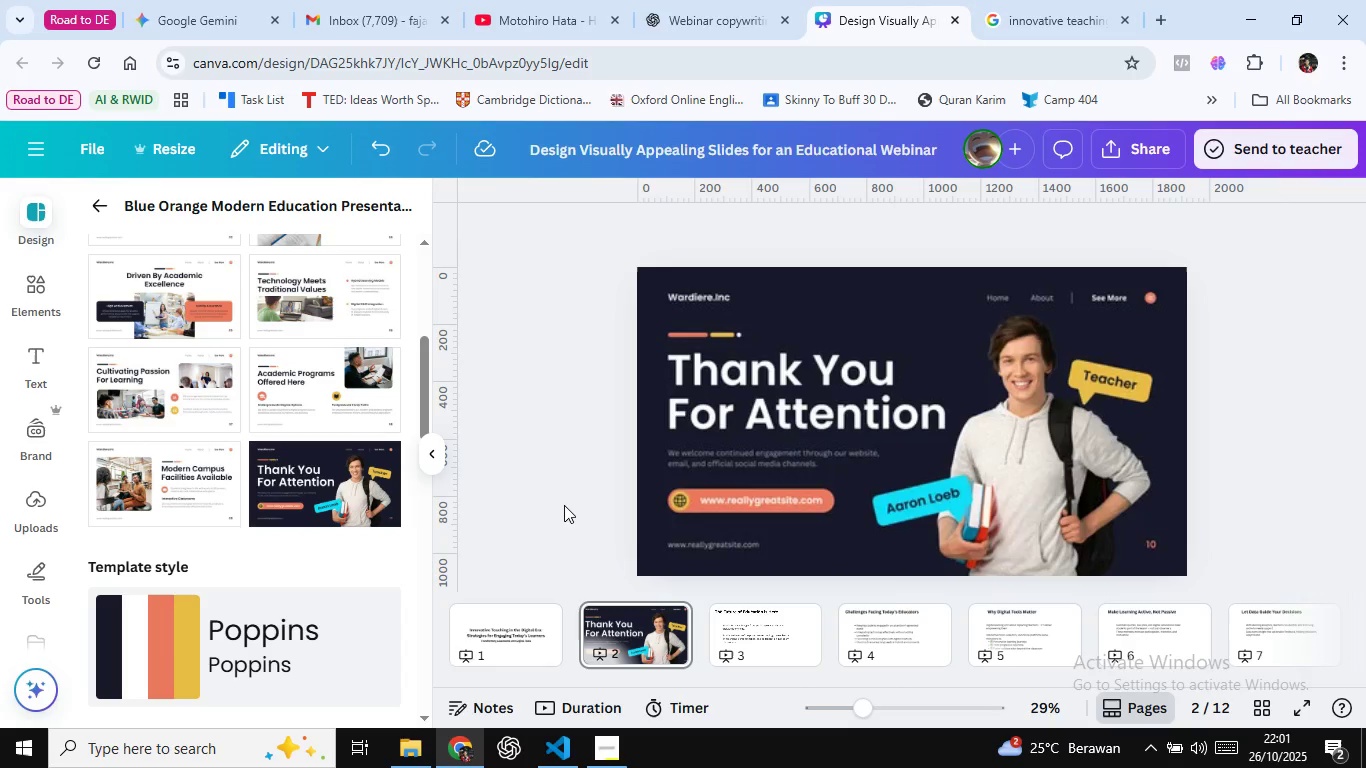 
scroll: coordinate [298, 359], scroll_direction: up, amount: 7.0
 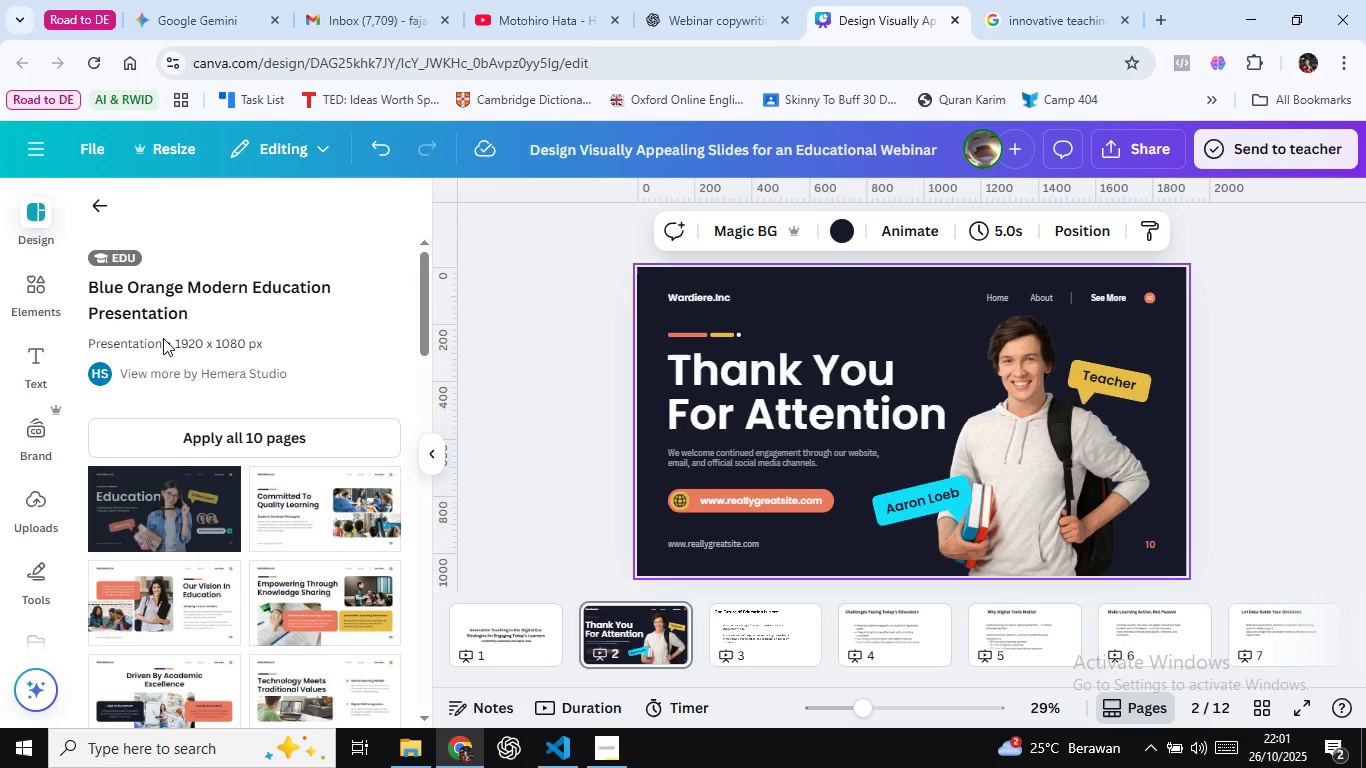 
wait(8.79)
 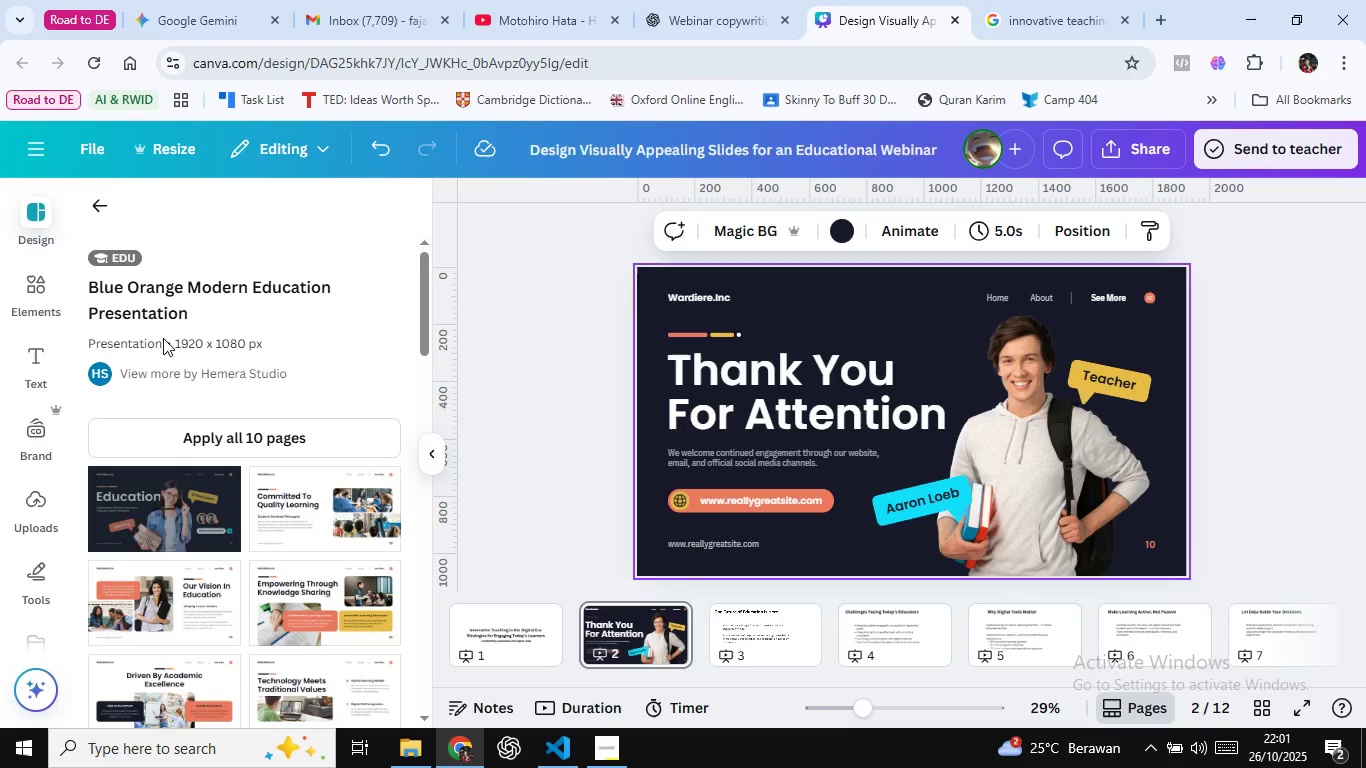 
left_click([89, 206])
 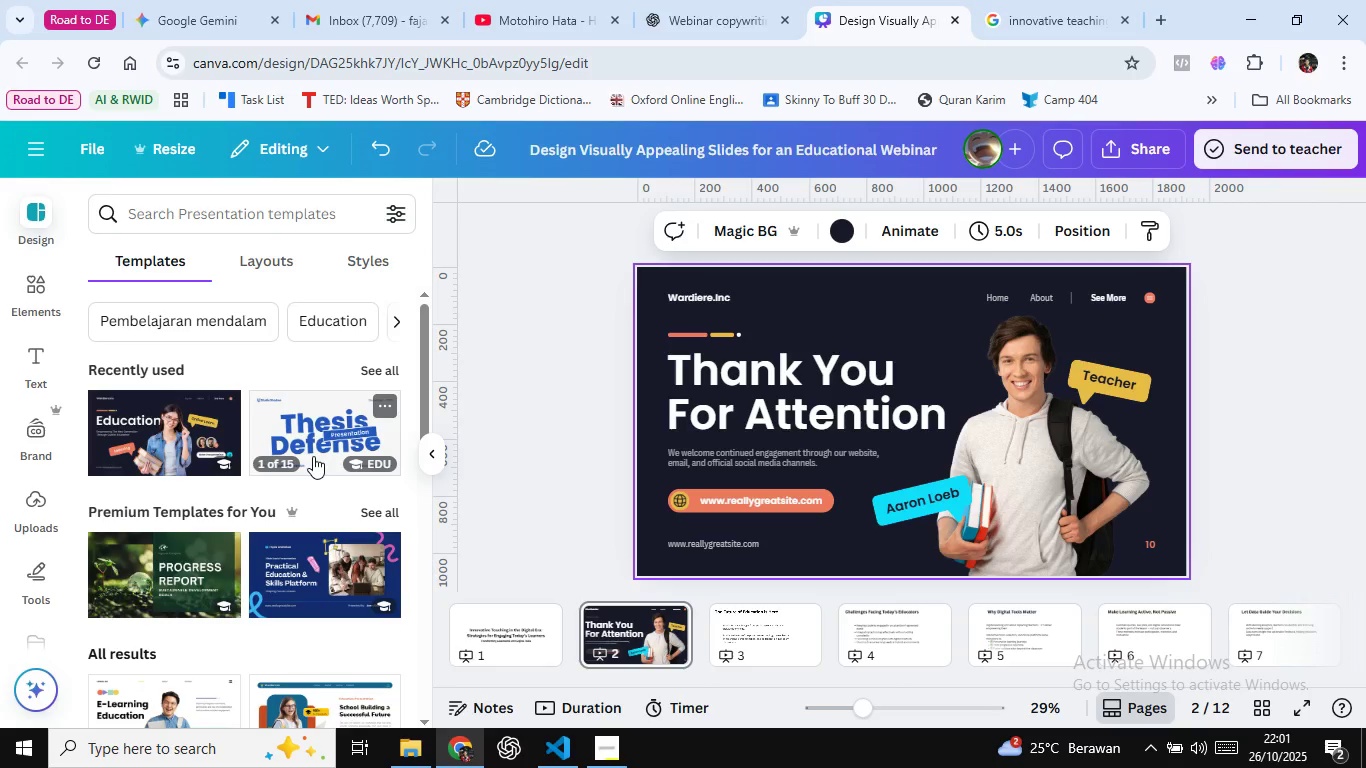 
scroll: coordinate [313, 456], scroll_direction: up, amount: 4.0
 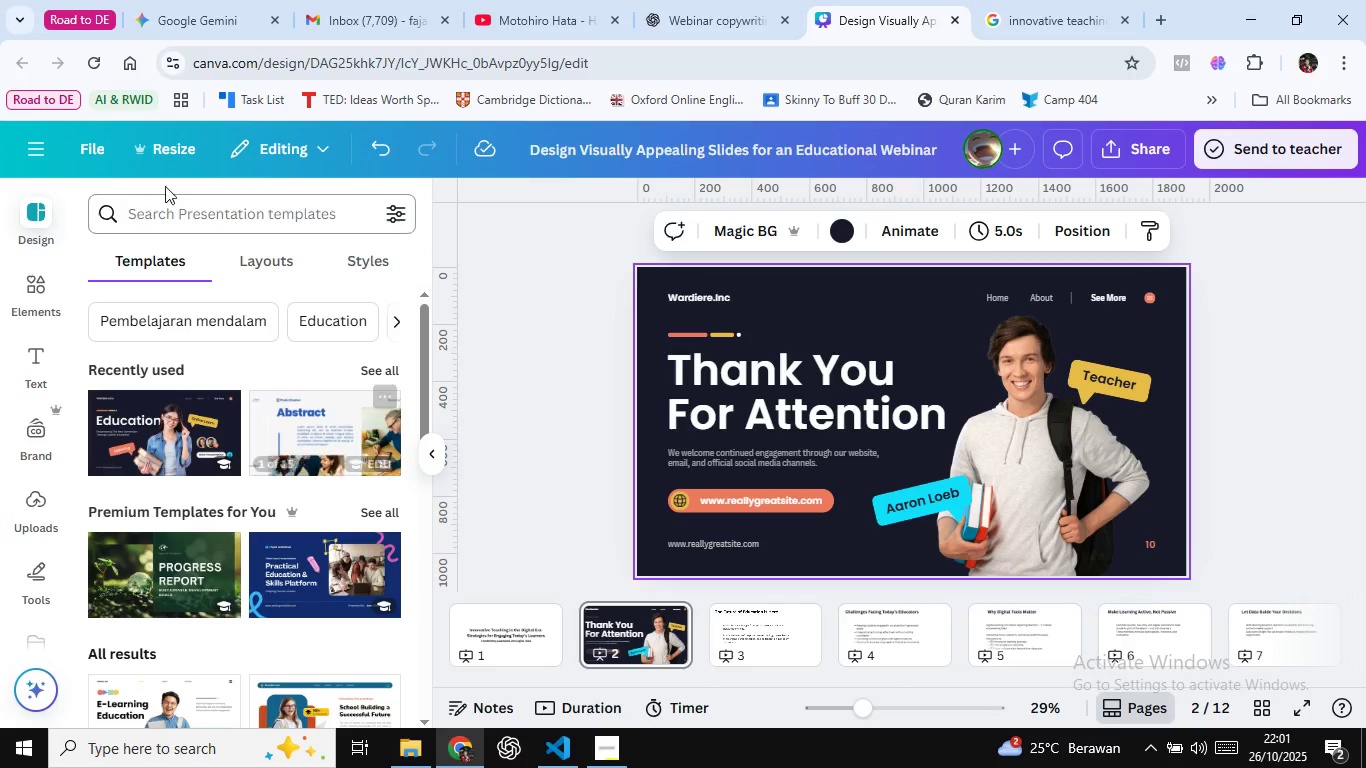 
mouse_move([169, 223])
 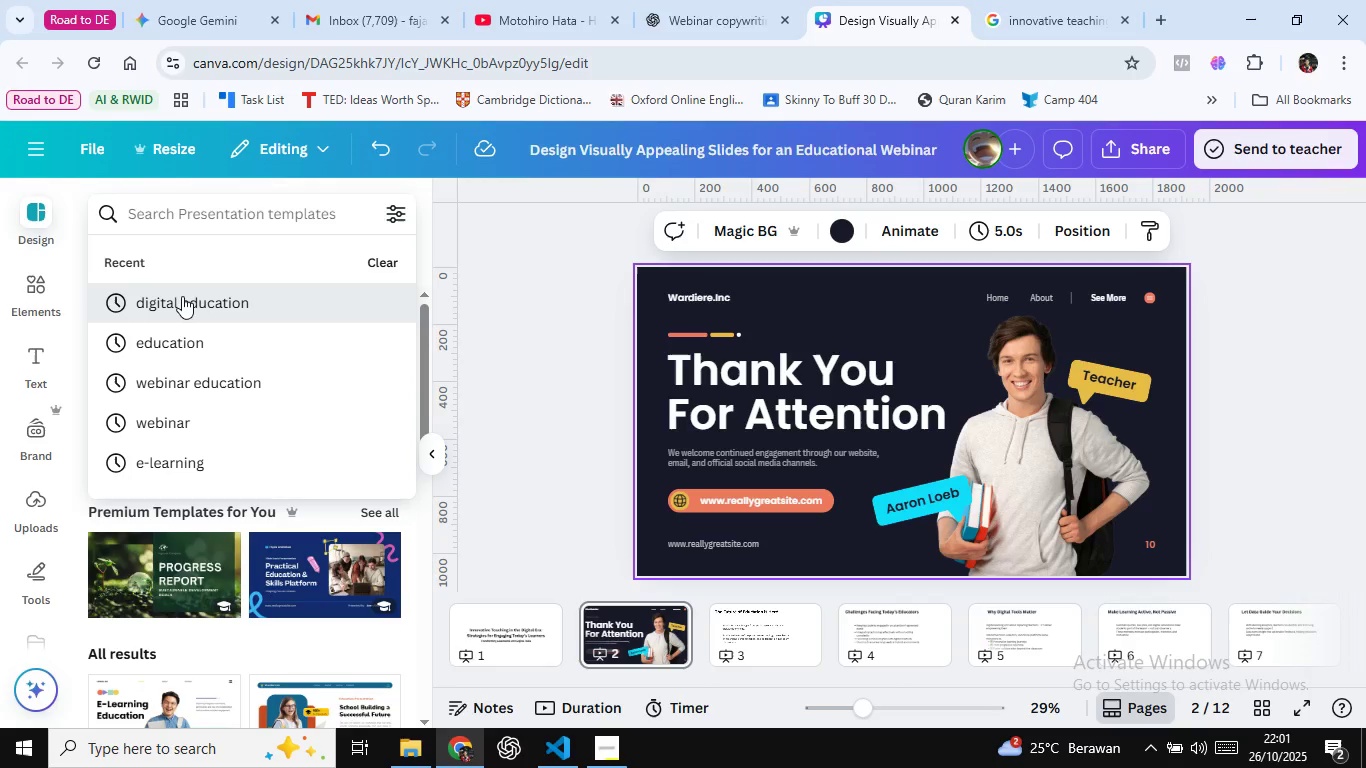 
left_click([182, 296])
 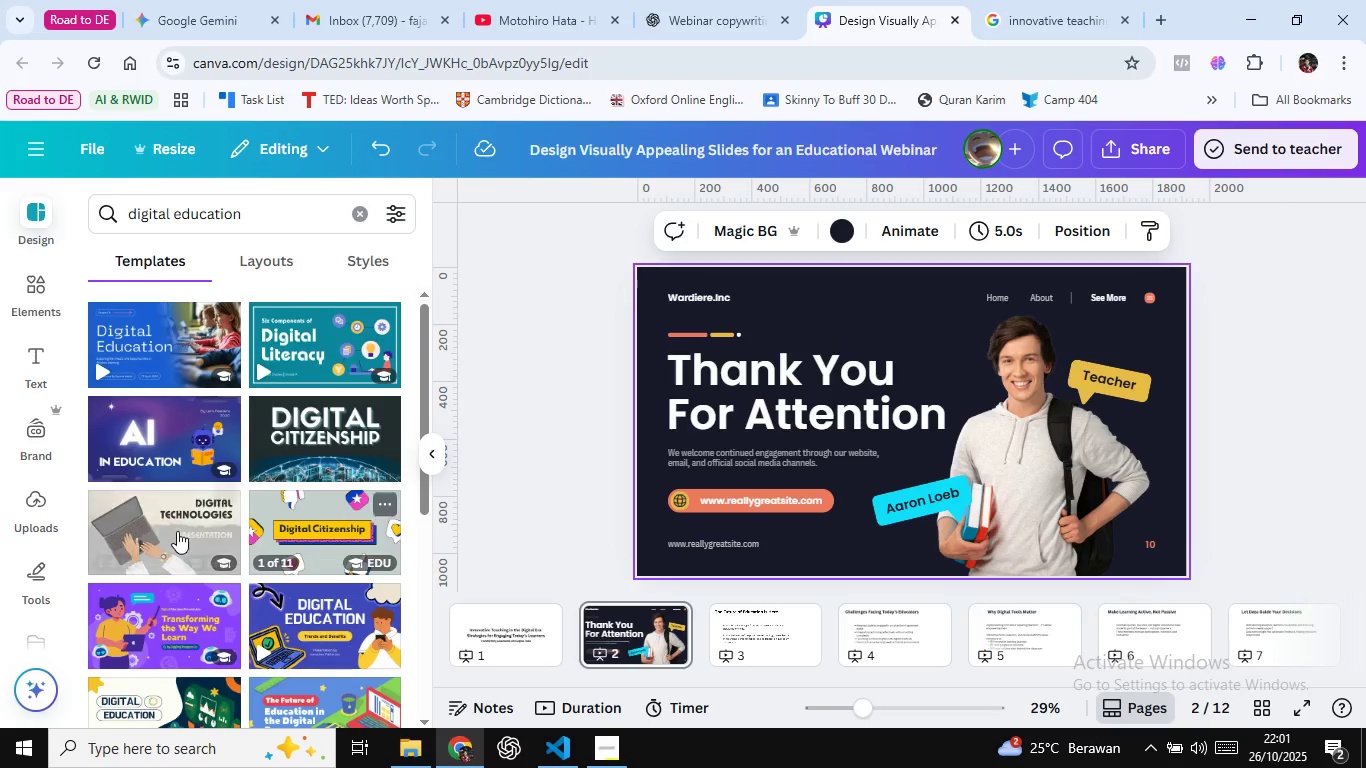 
wait(8.56)
 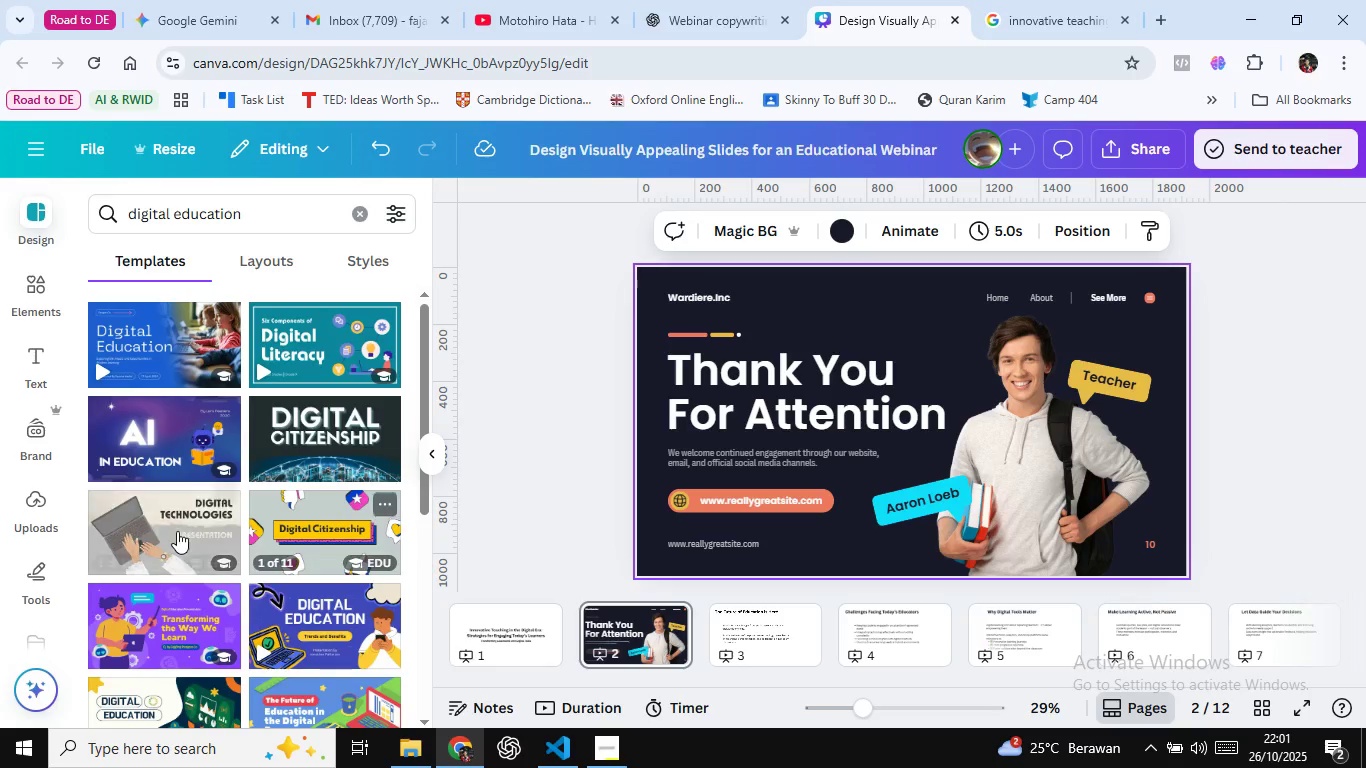 
scroll: coordinate [177, 531], scroll_direction: down, amount: 2.0
 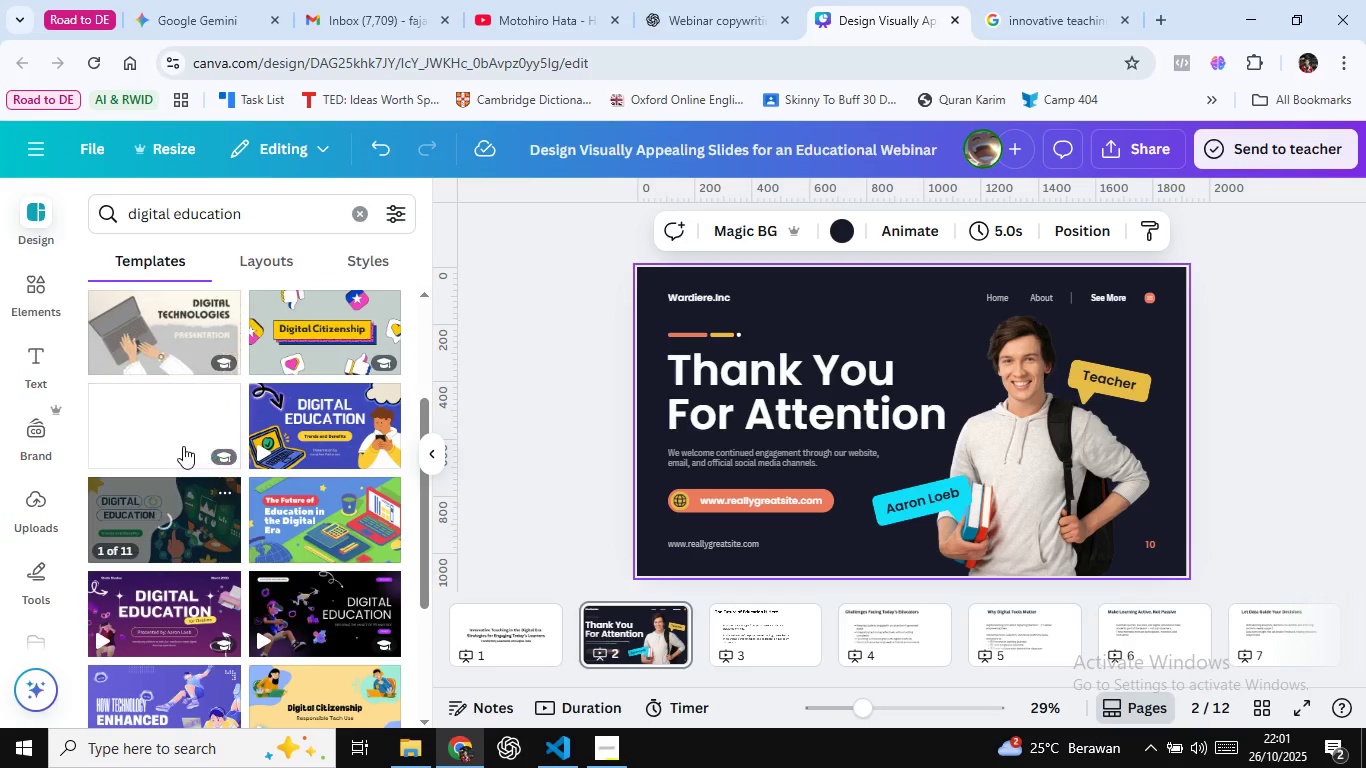 
mouse_move([182, 444])
 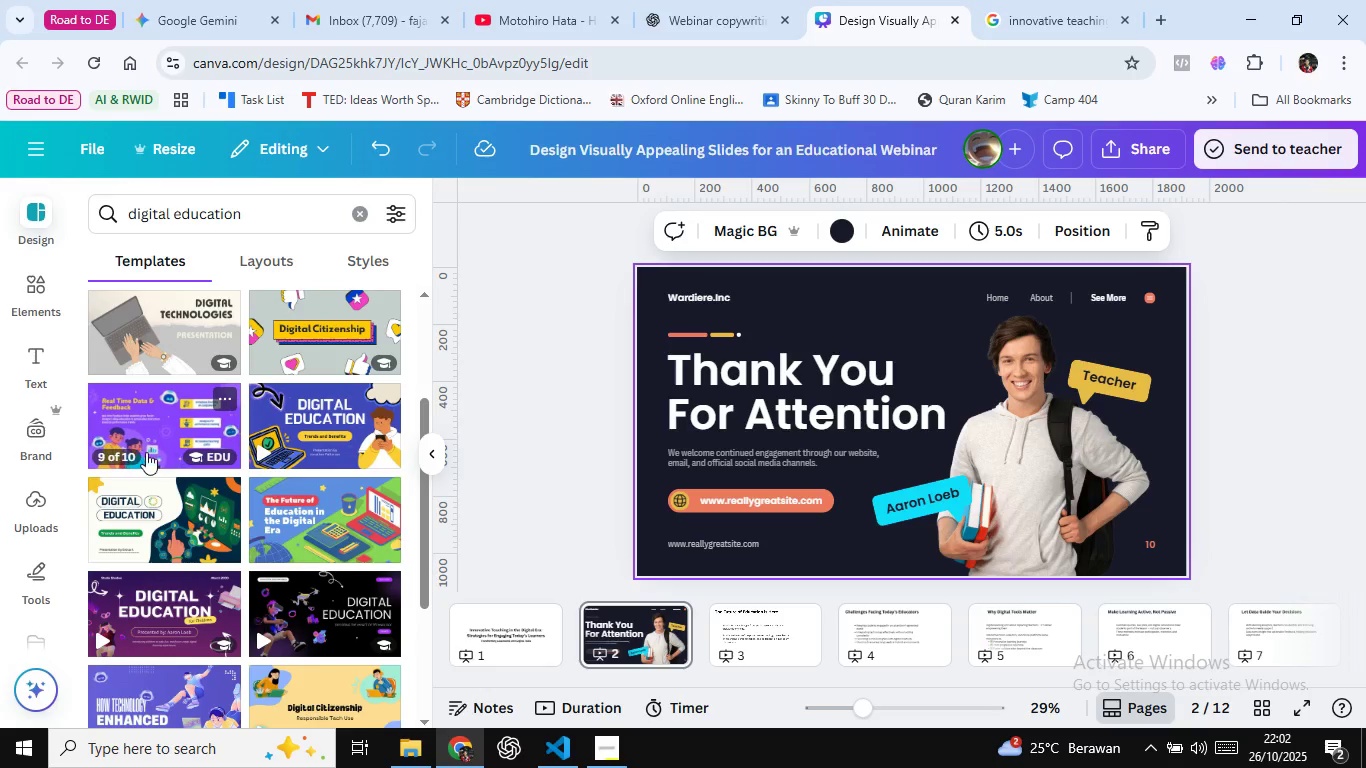 
mouse_move([182, 468])
 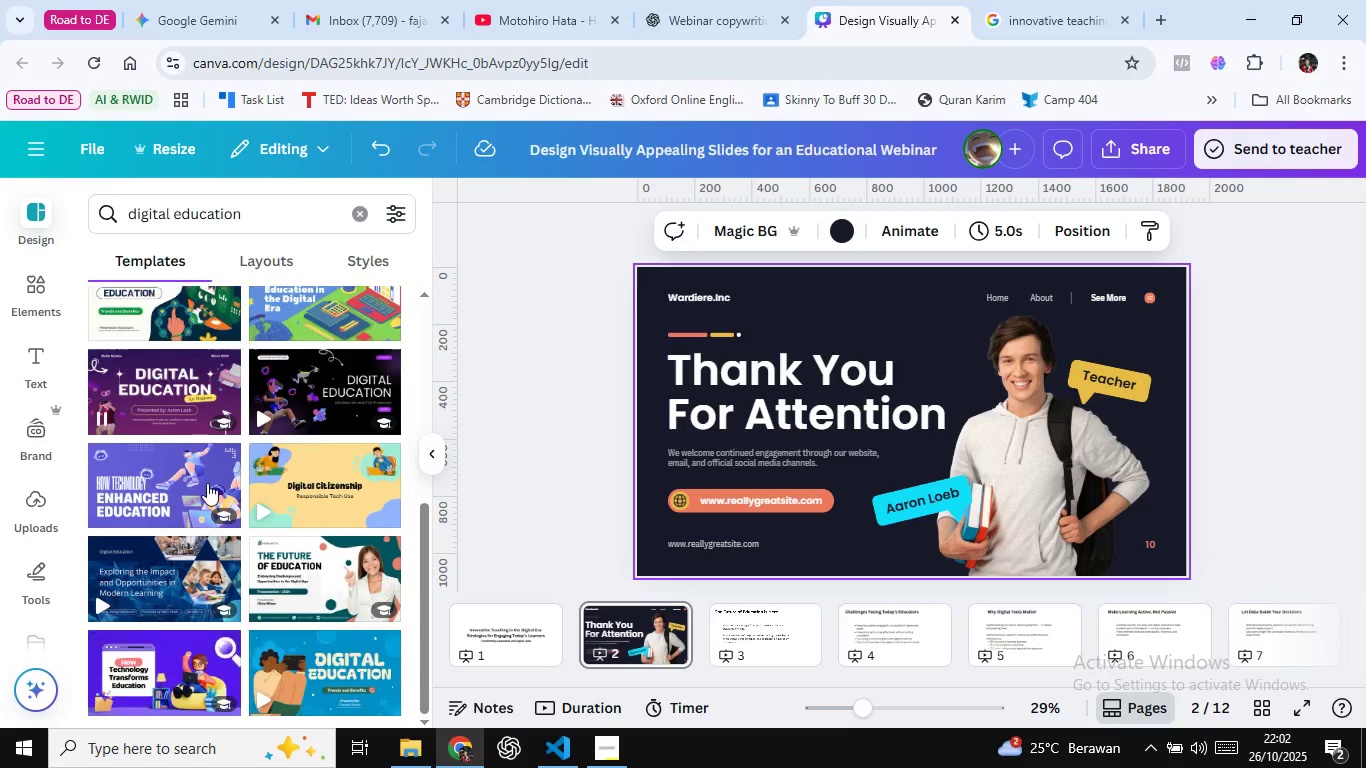 
scroll: coordinate [300, 495], scroll_direction: down, amount: 5.0
 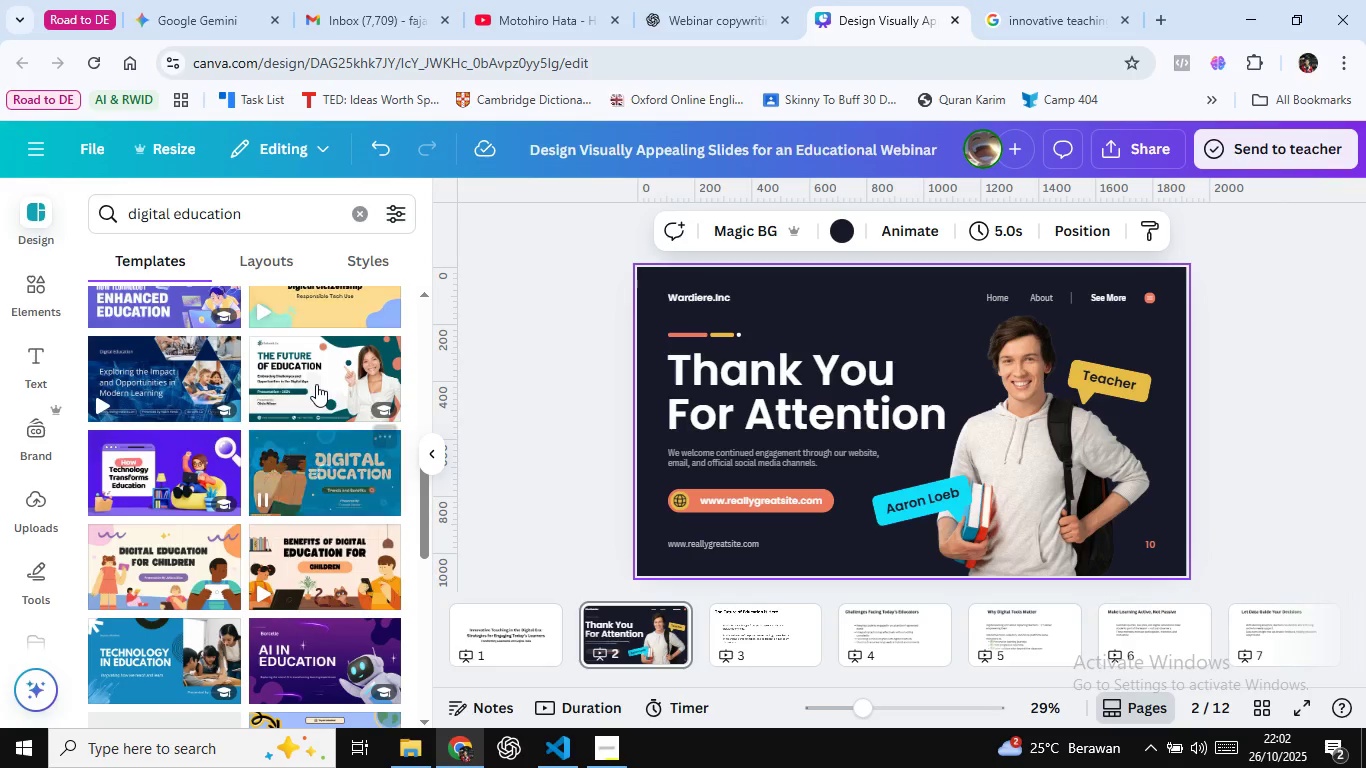 
mouse_move([316, 407])
 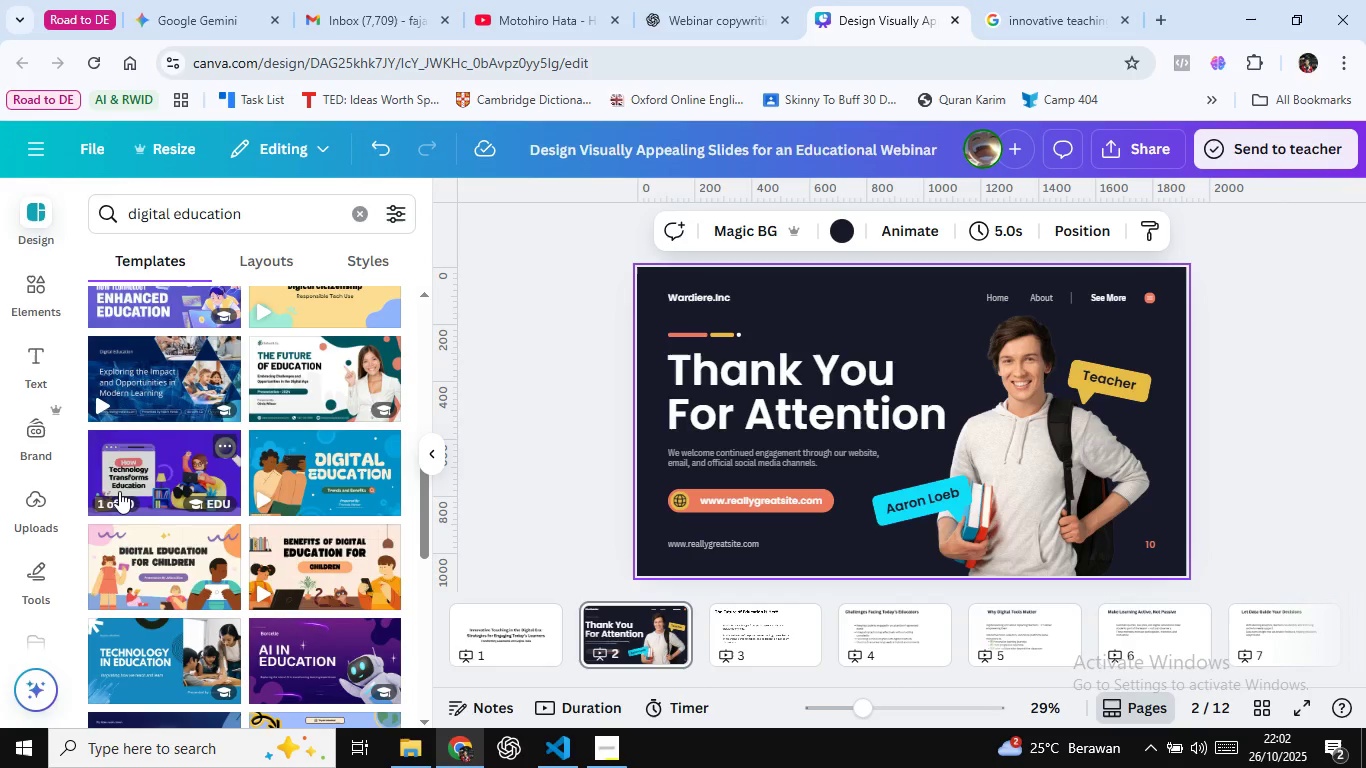 
scroll: coordinate [290, 541], scroll_direction: down, amount: 5.0
 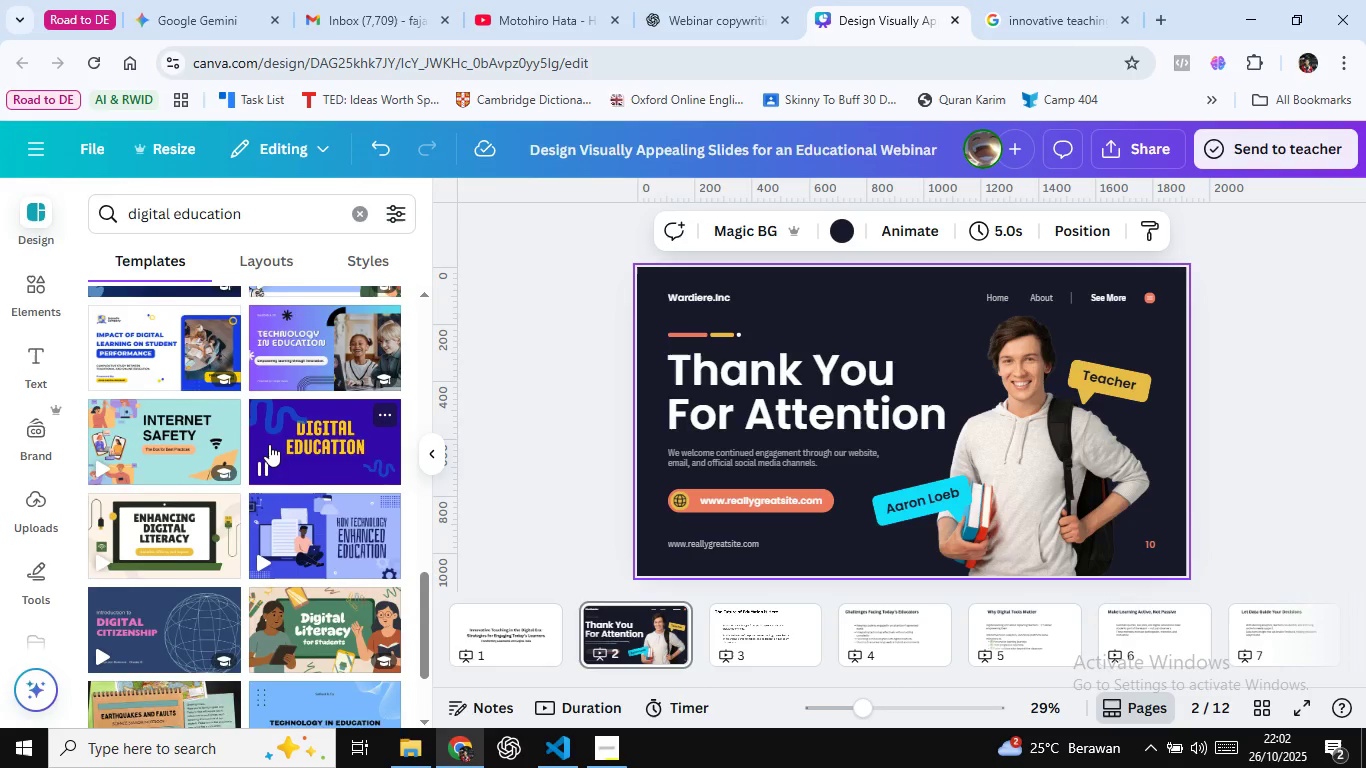 
scroll: coordinate [267, 442], scroll_direction: up, amount: 2.0
 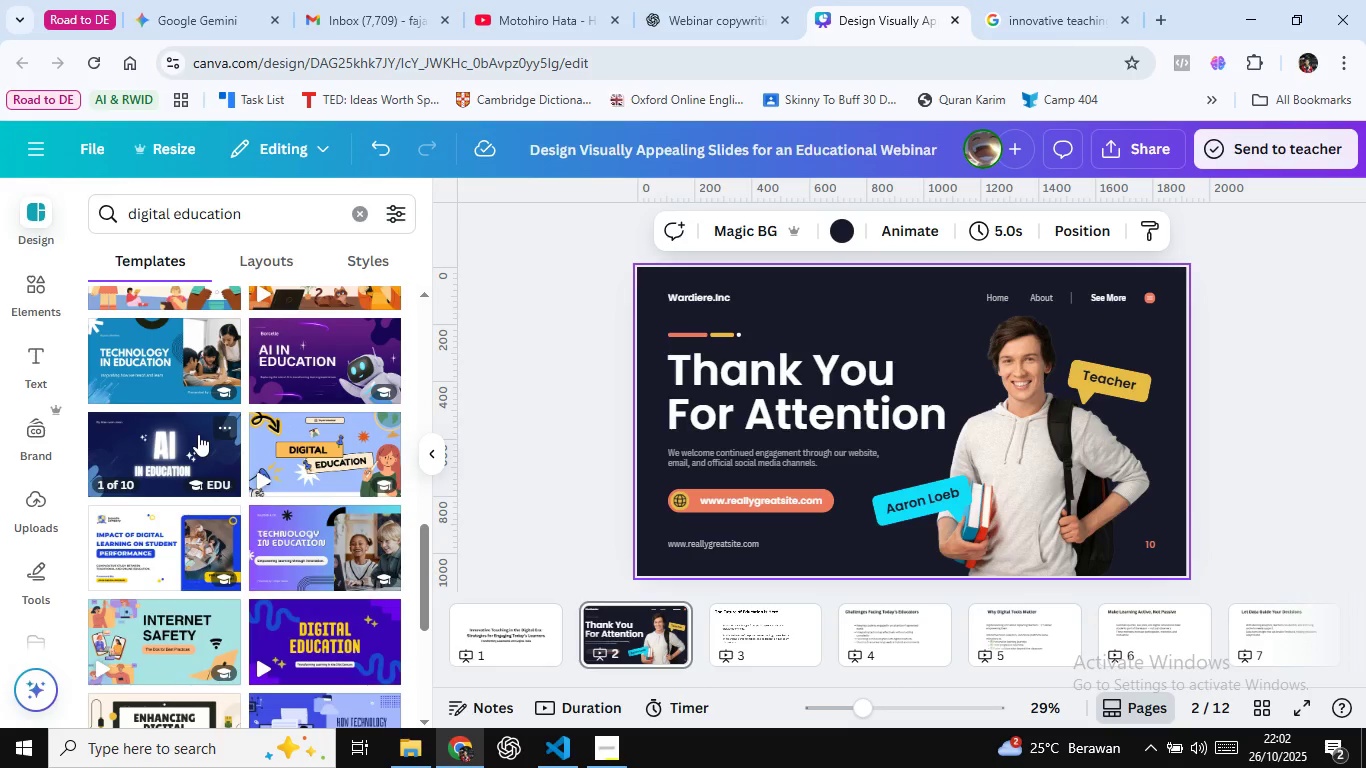 
left_click([198, 434])
 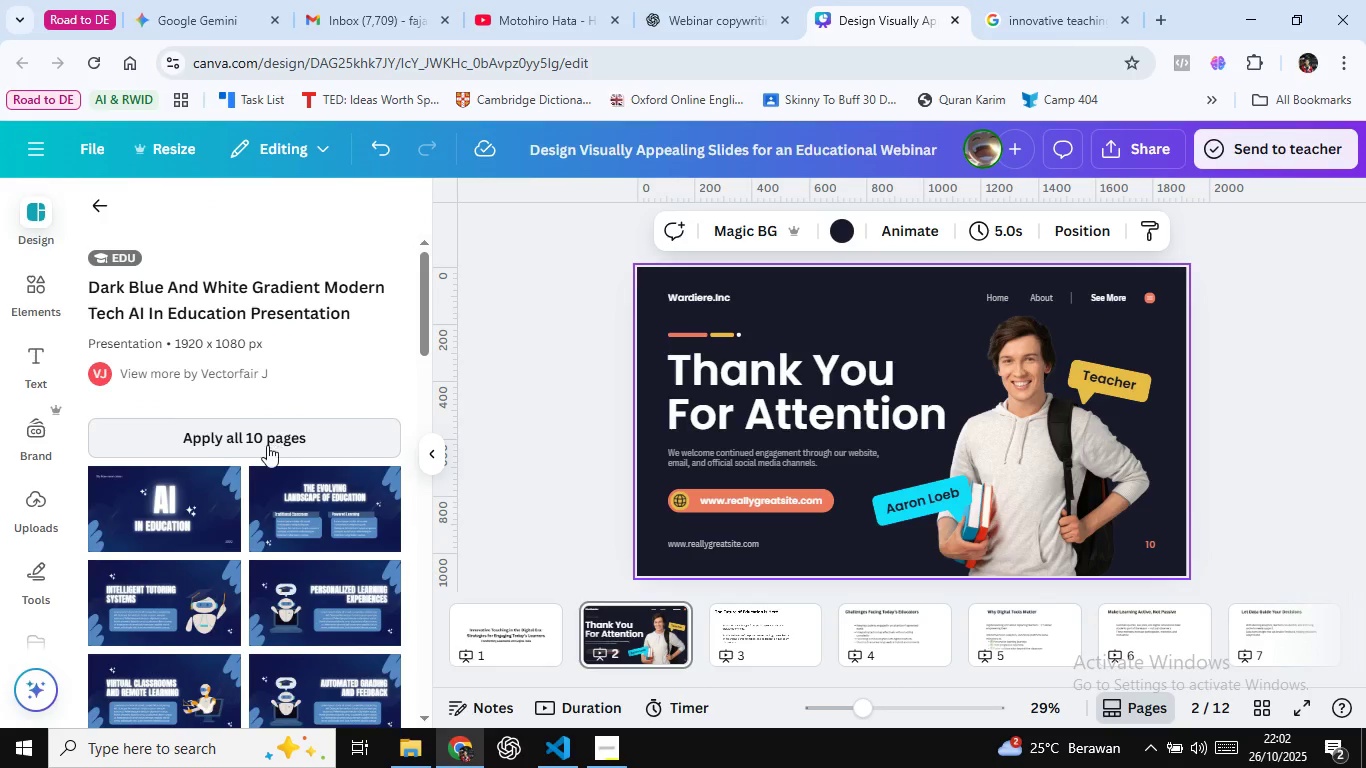 
scroll: coordinate [267, 445], scroll_direction: down, amount: 5.0
 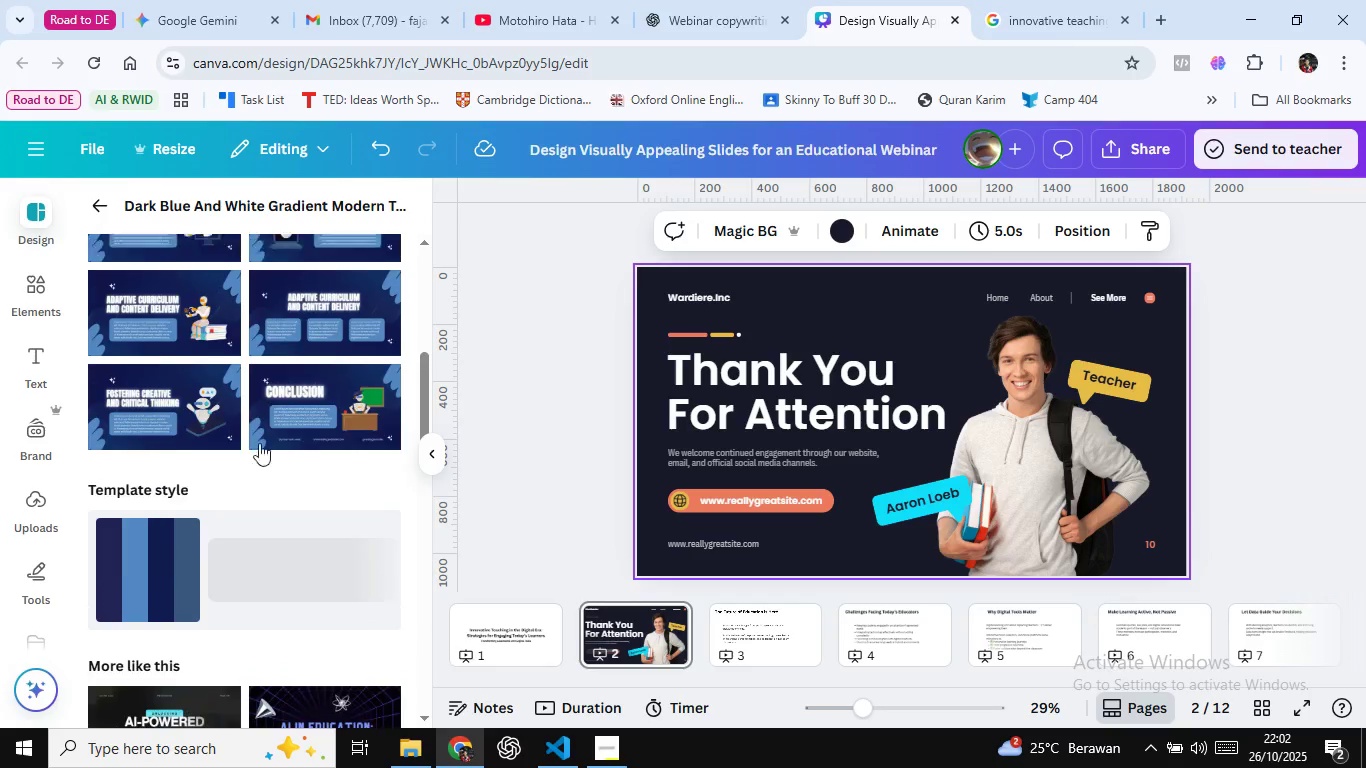 
scroll: coordinate [253, 439], scroll_direction: up, amount: 5.0
 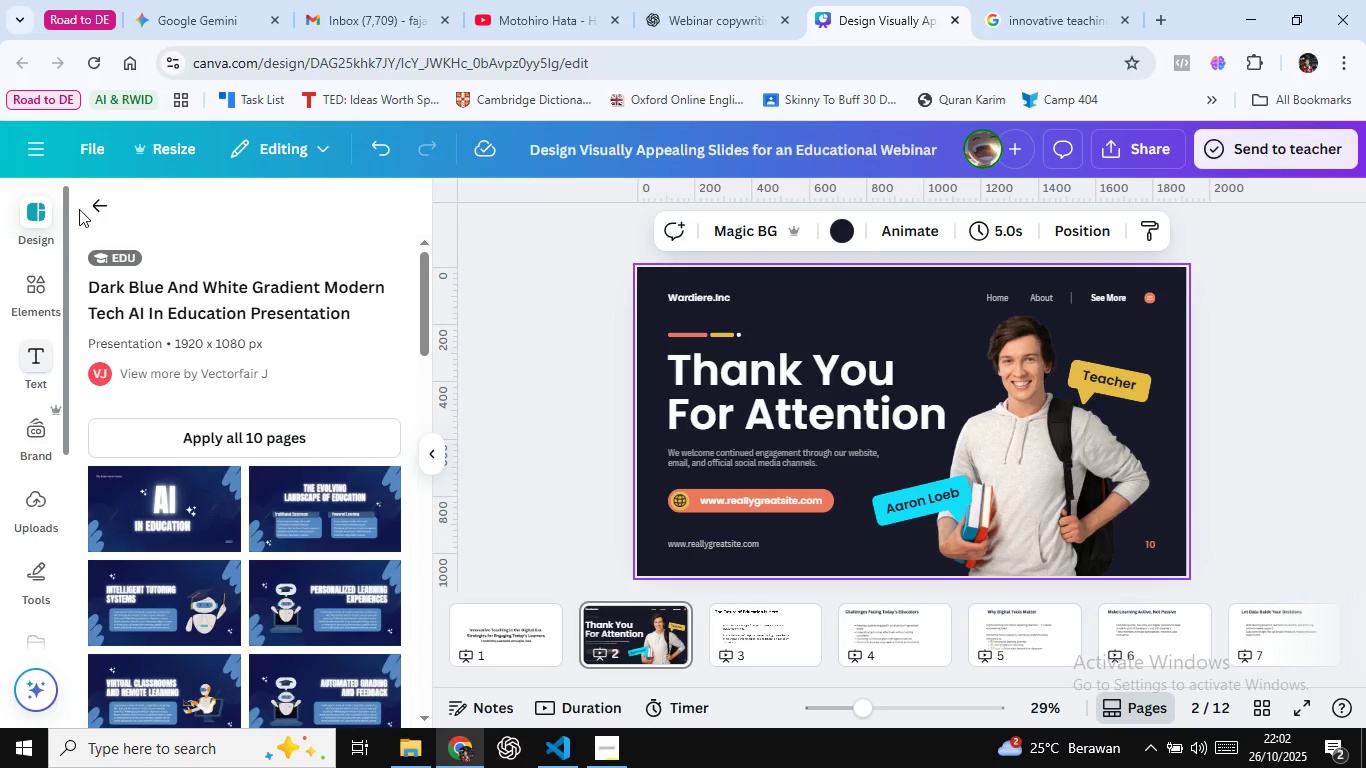 
mouse_move([98, 200])
 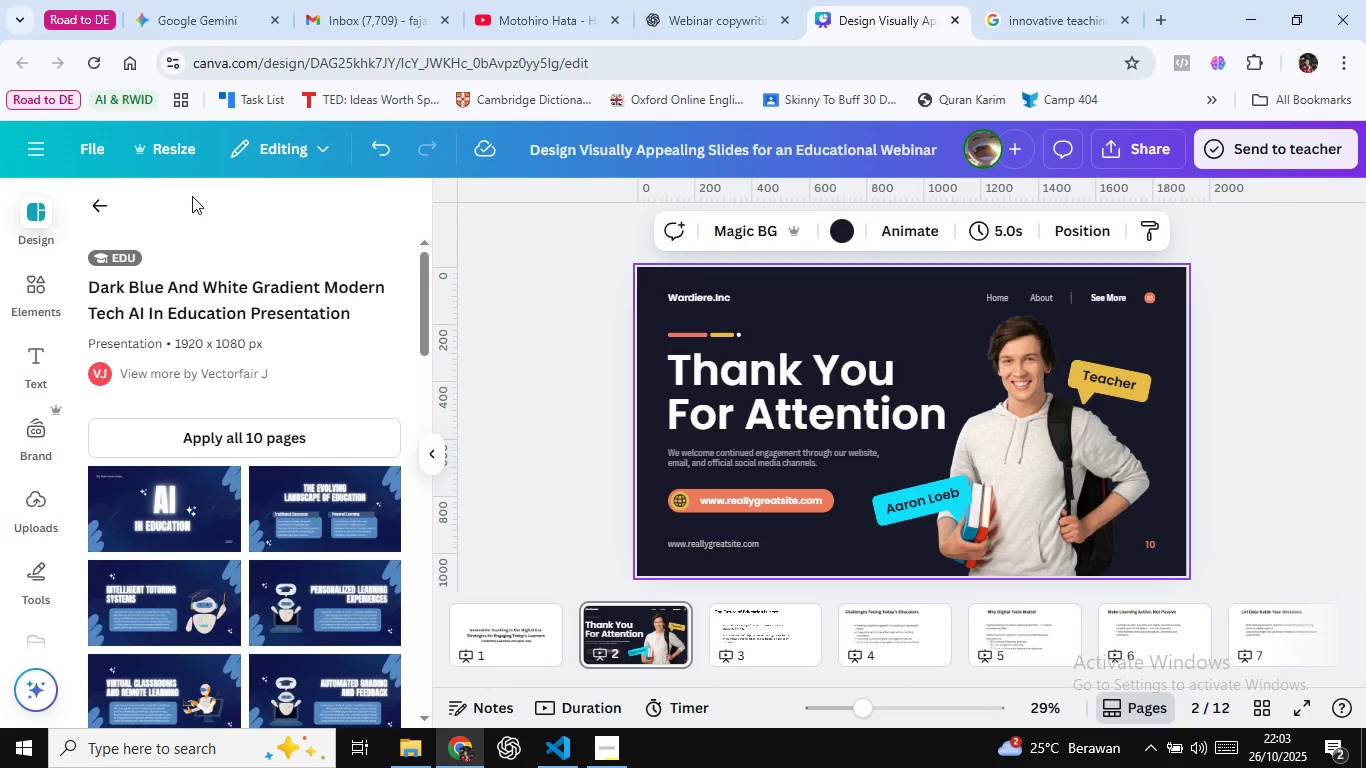 
wait(54.37)
 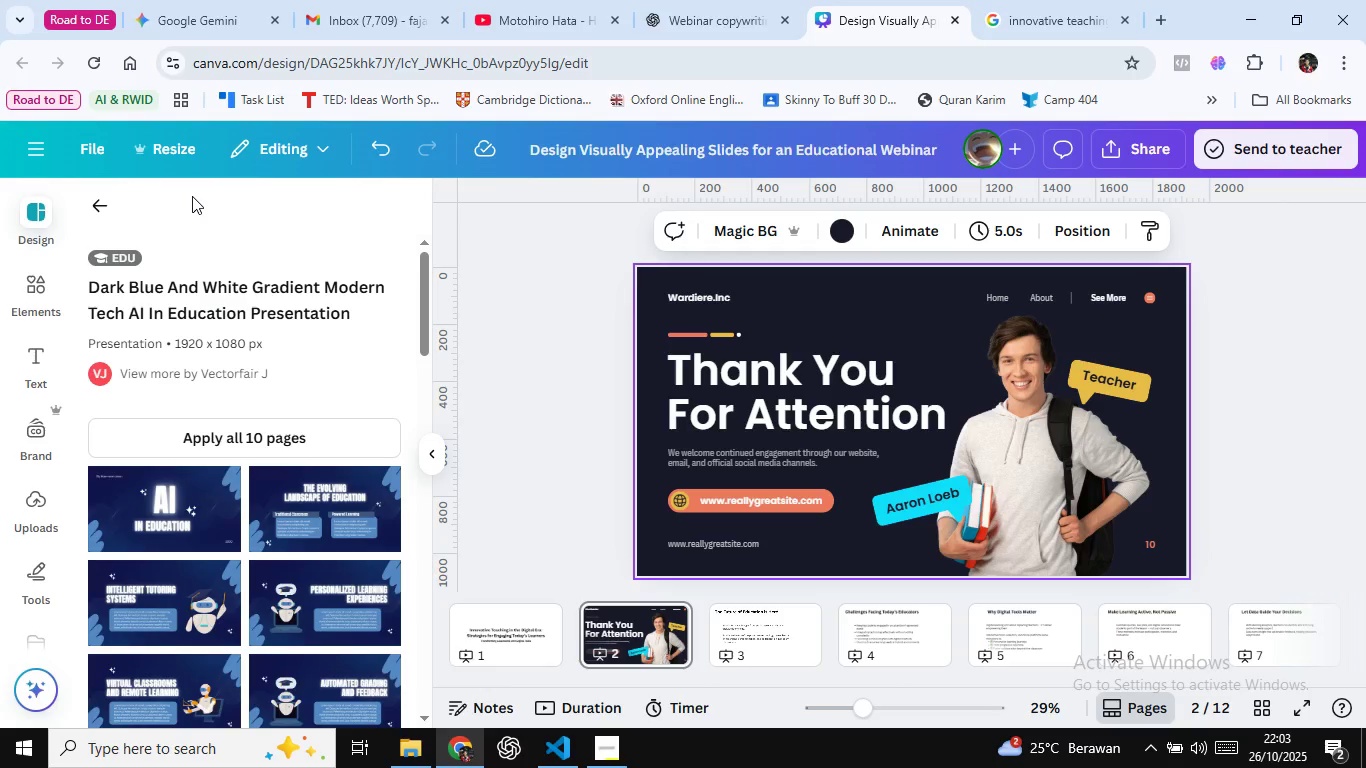 
left_click([614, 258])
 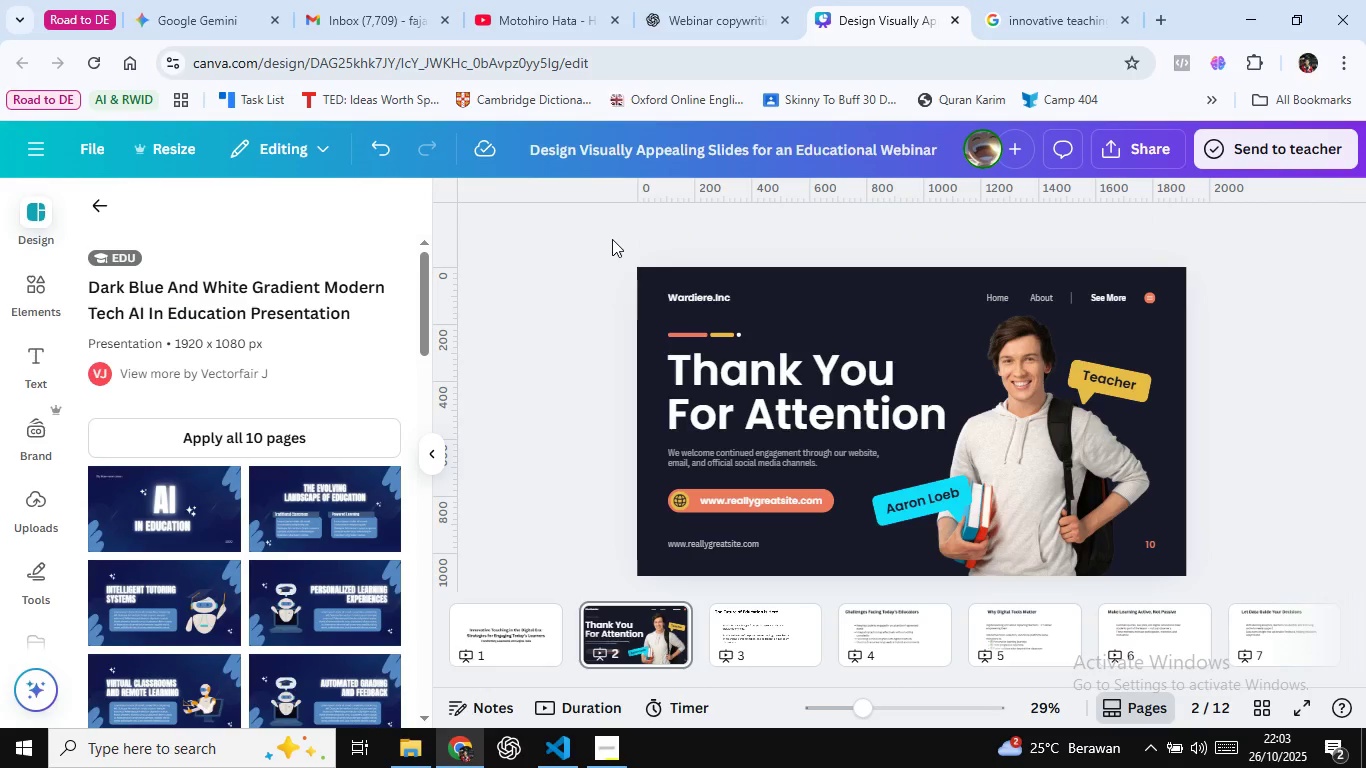 
wait(8.89)
 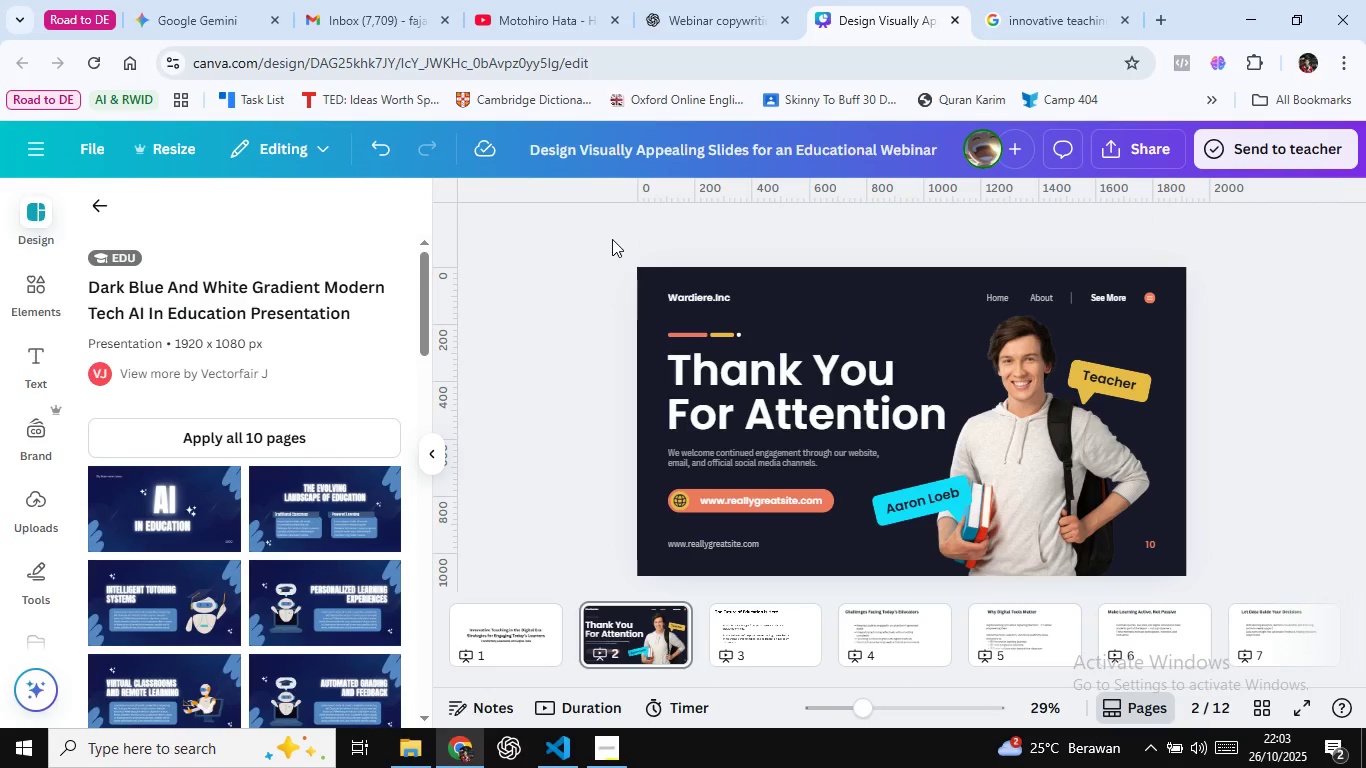 
scroll: coordinate [202, 503], scroll_direction: down, amount: 9.0
 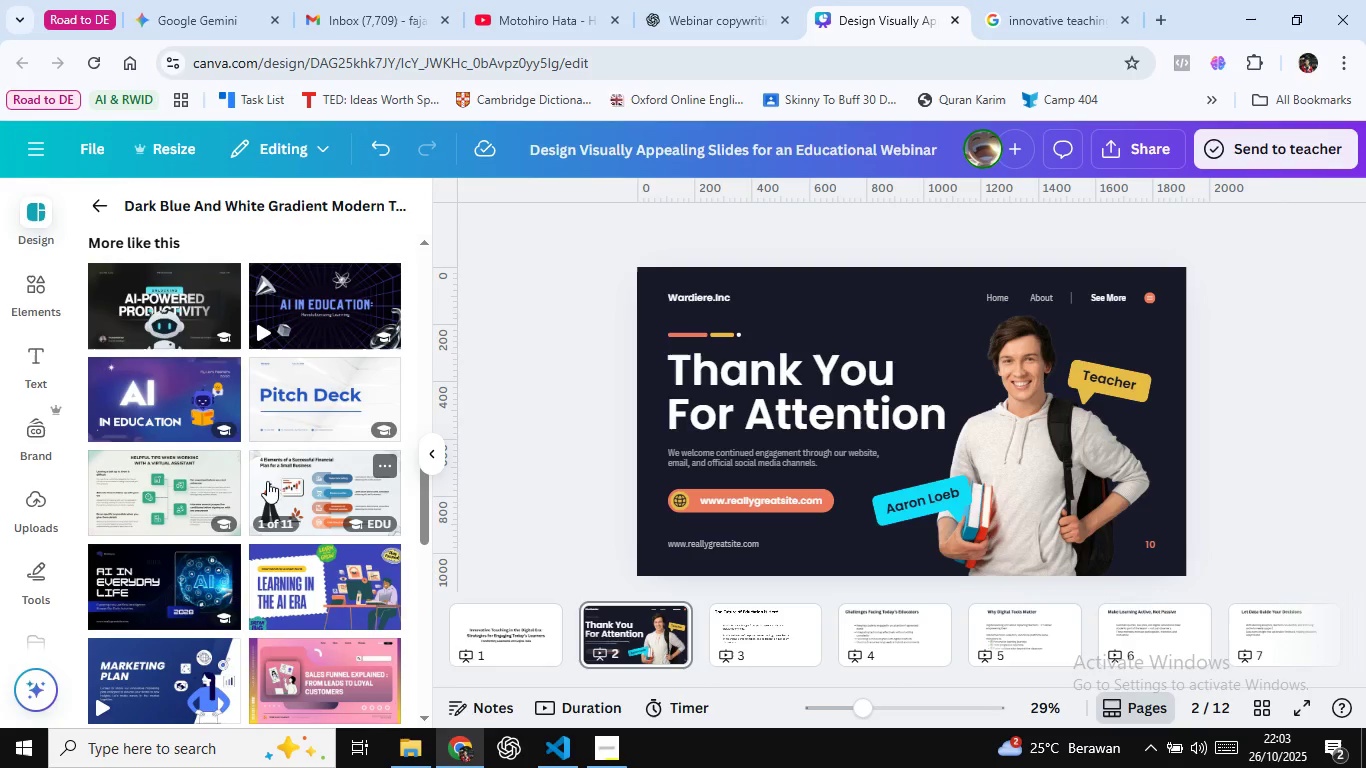 
mouse_move([297, 432])
 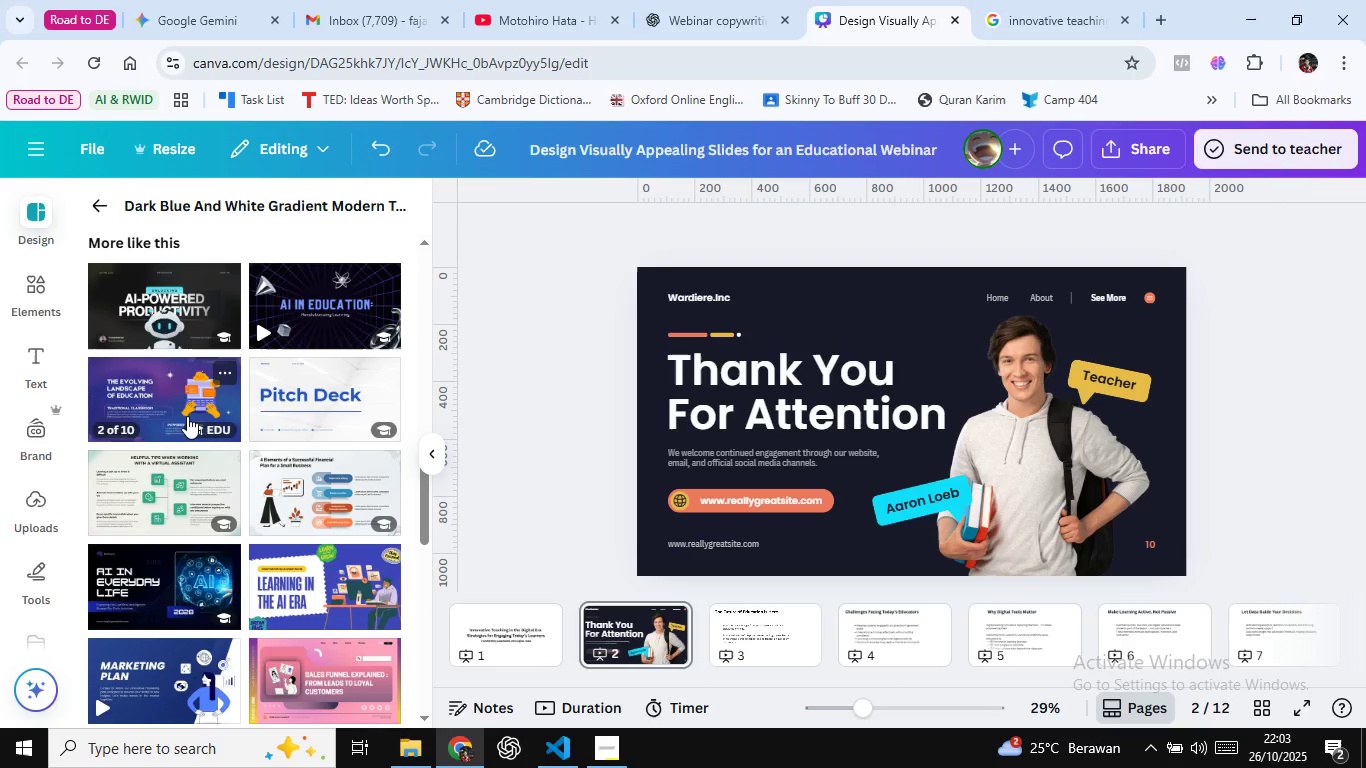 
mouse_move([122, 222])
 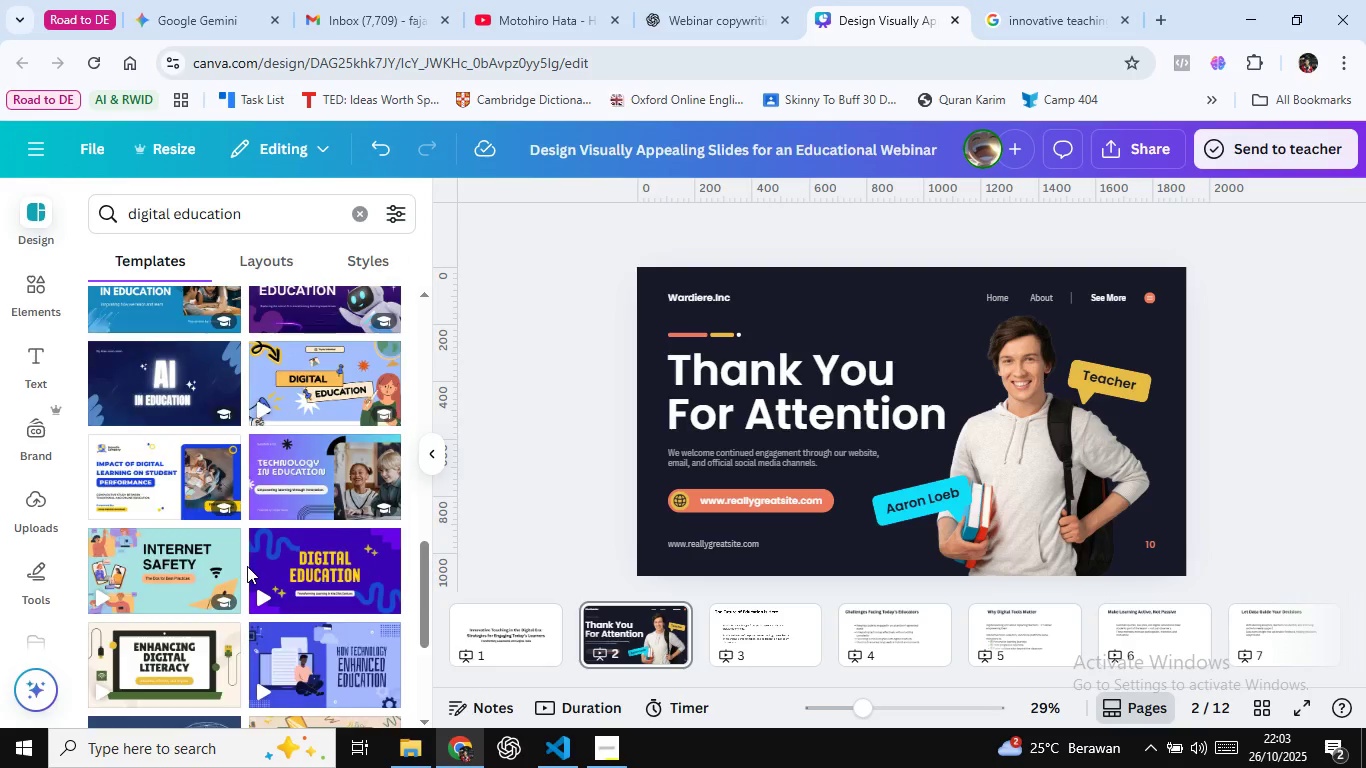 
scroll: coordinate [301, 521], scroll_direction: down, amount: 14.0
 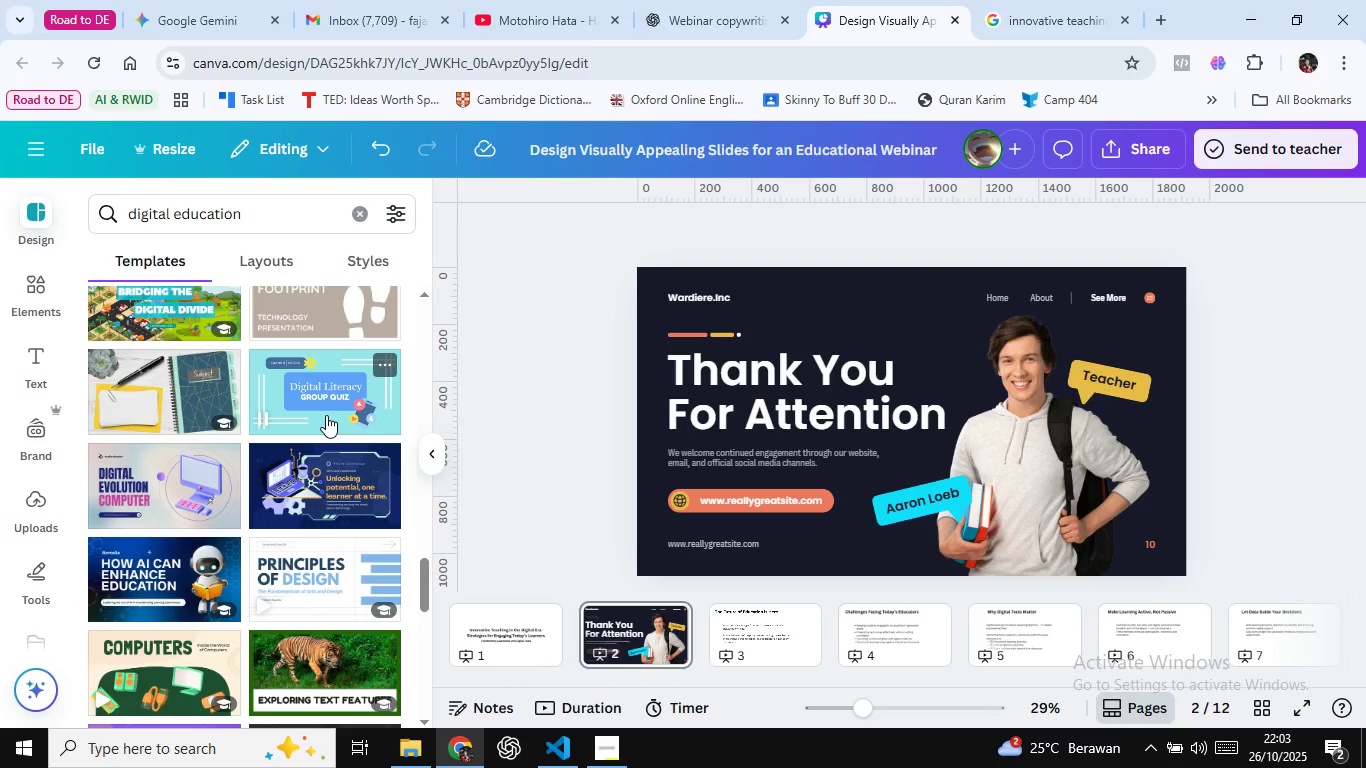 
wait(5.07)
 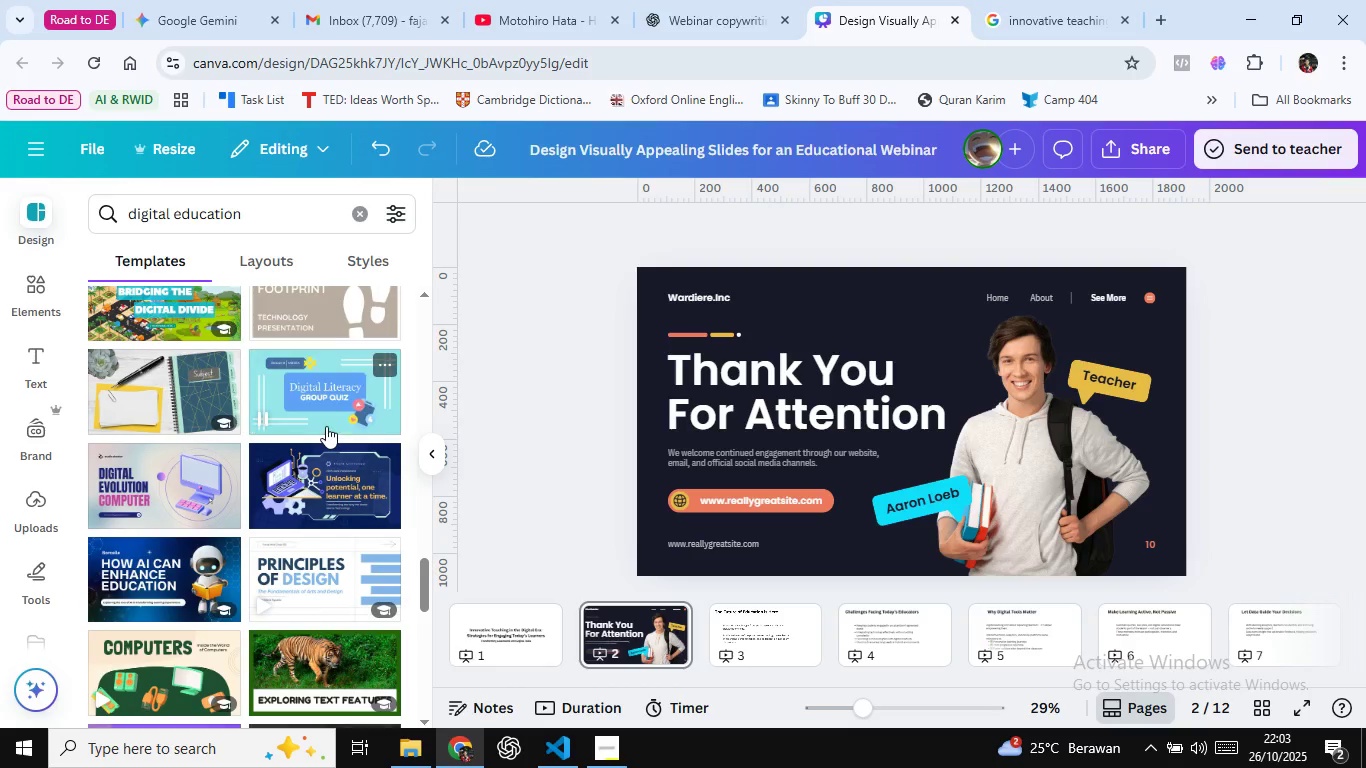 
scroll: coordinate [326, 415], scroll_direction: down, amount: 3.0
 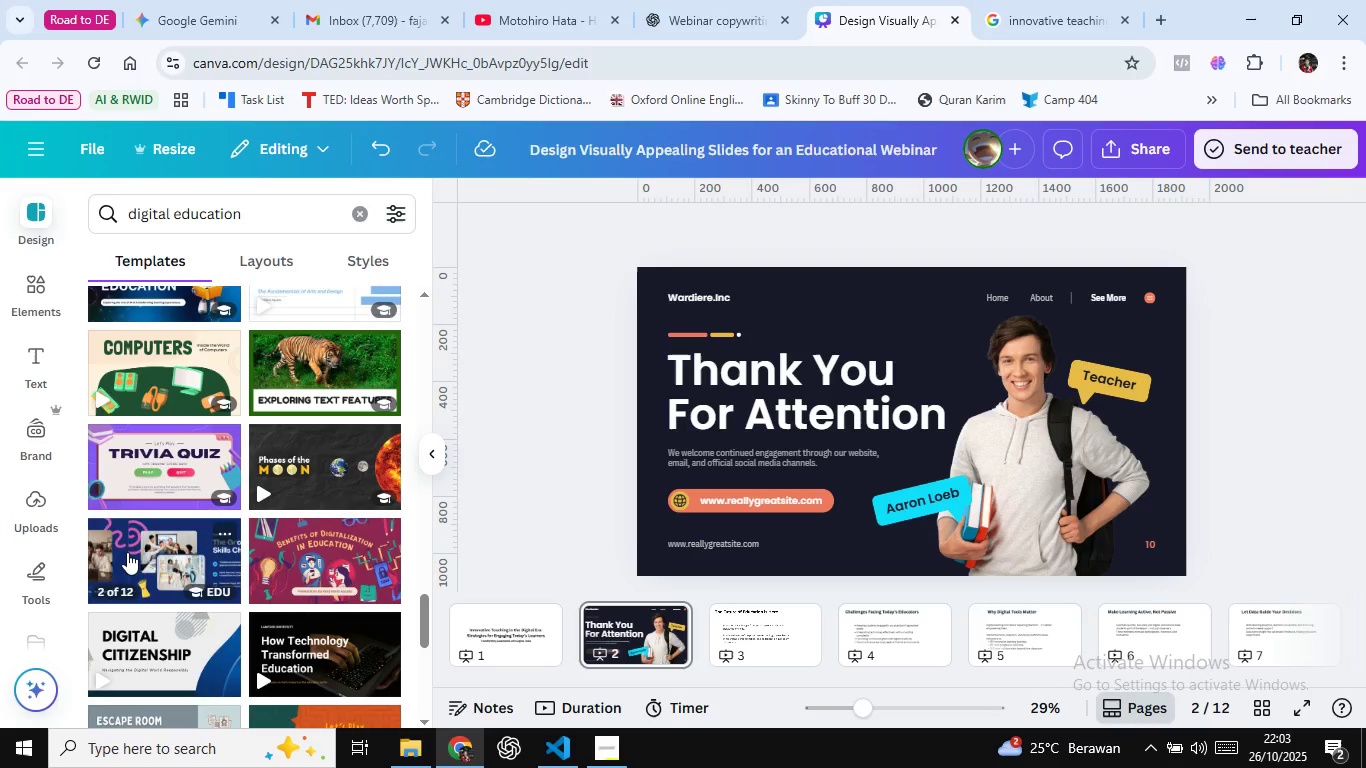 
left_click([127, 552])
 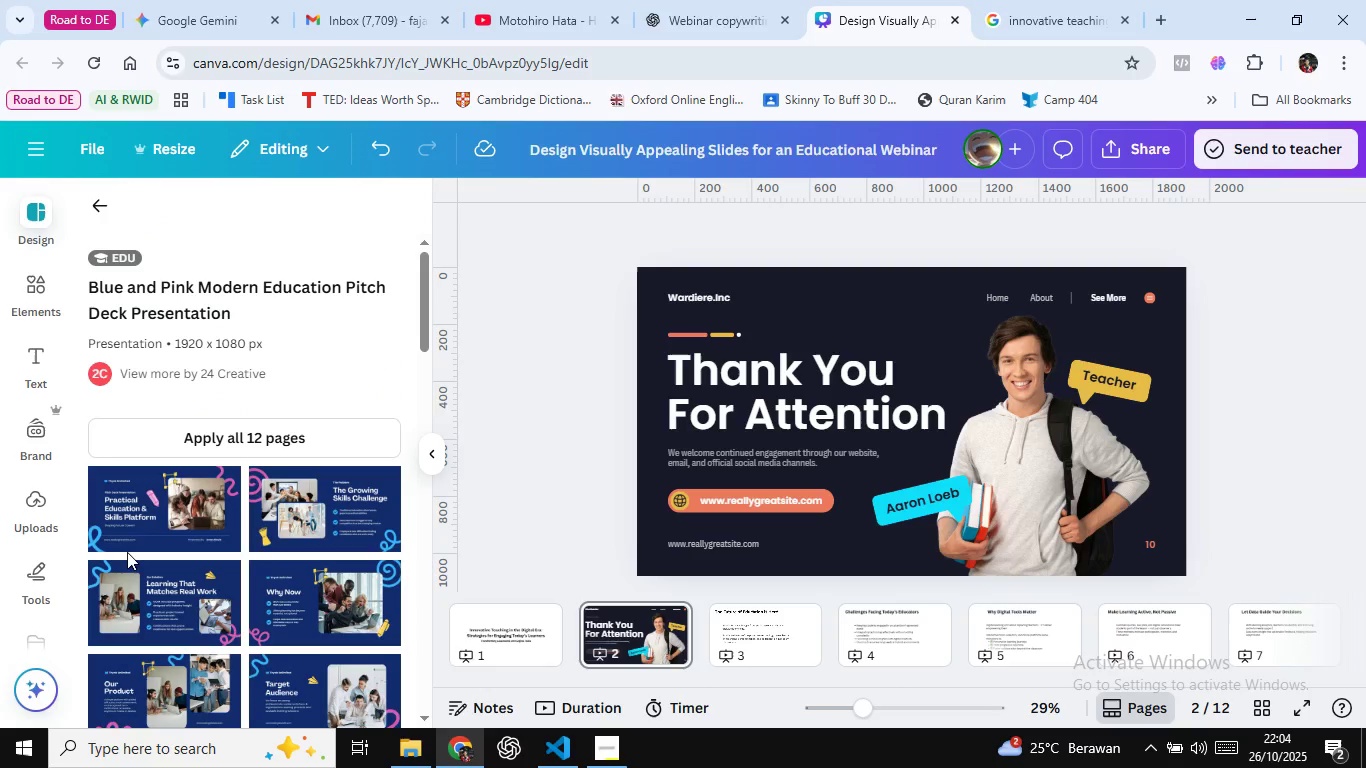 
wait(12.54)
 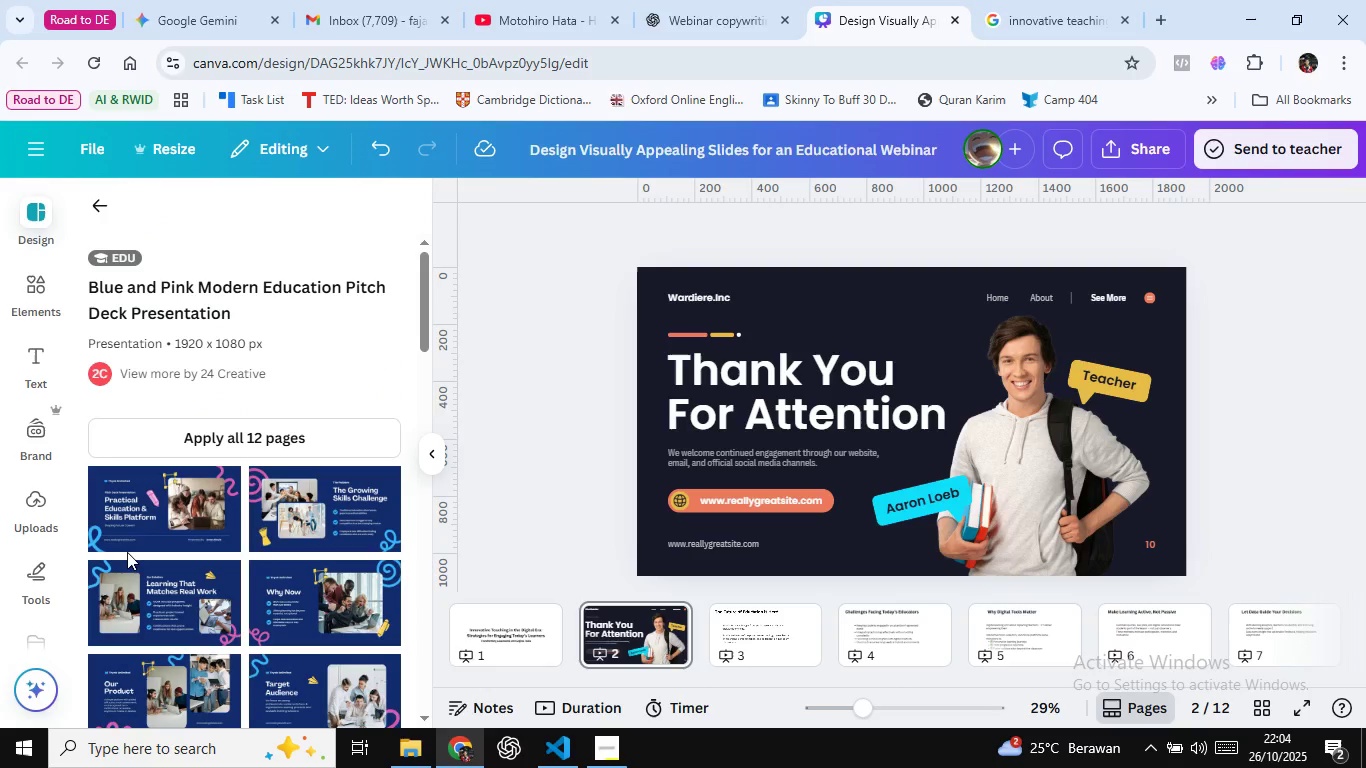 
scroll: coordinate [308, 476], scroll_direction: down, amount: 7.0
 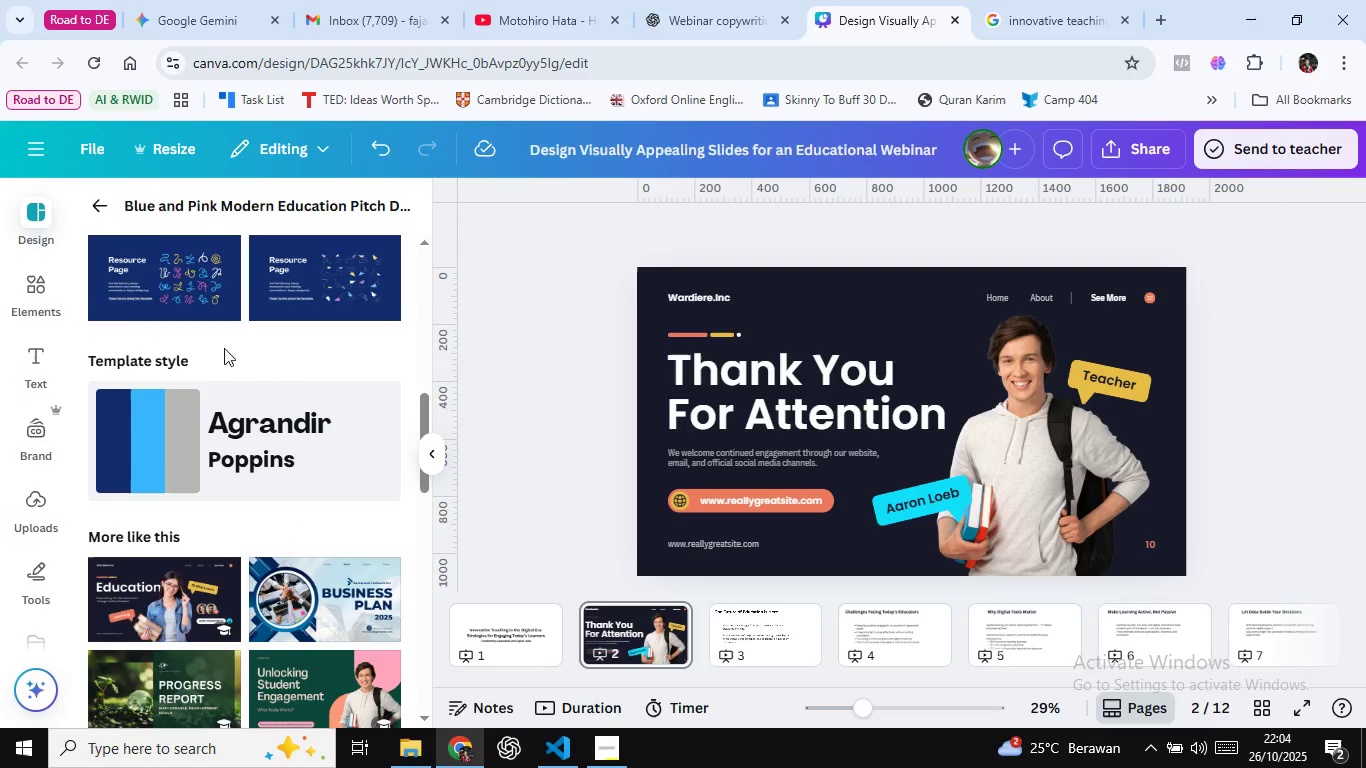 
scroll: coordinate [229, 365], scroll_direction: up, amount: 1.0
 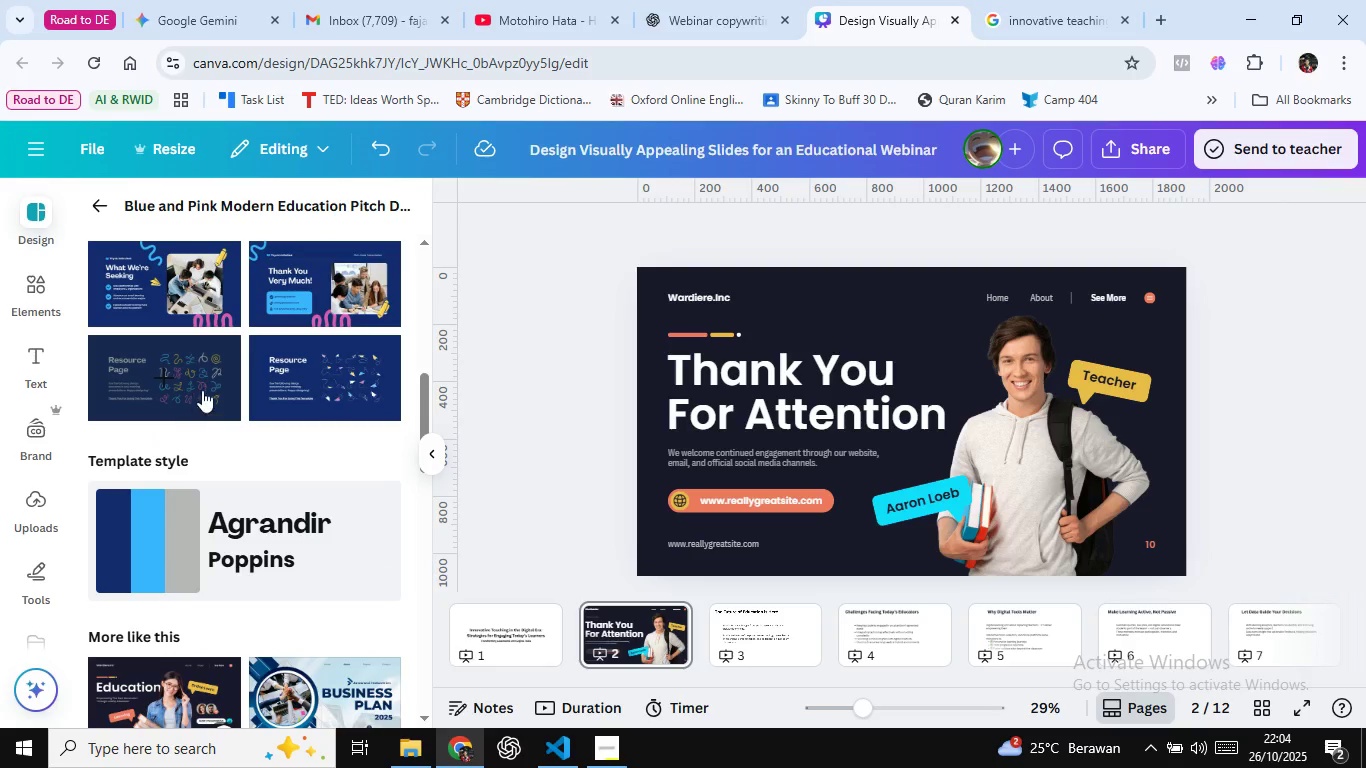 
scroll: coordinate [258, 487], scroll_direction: down, amount: 4.0
 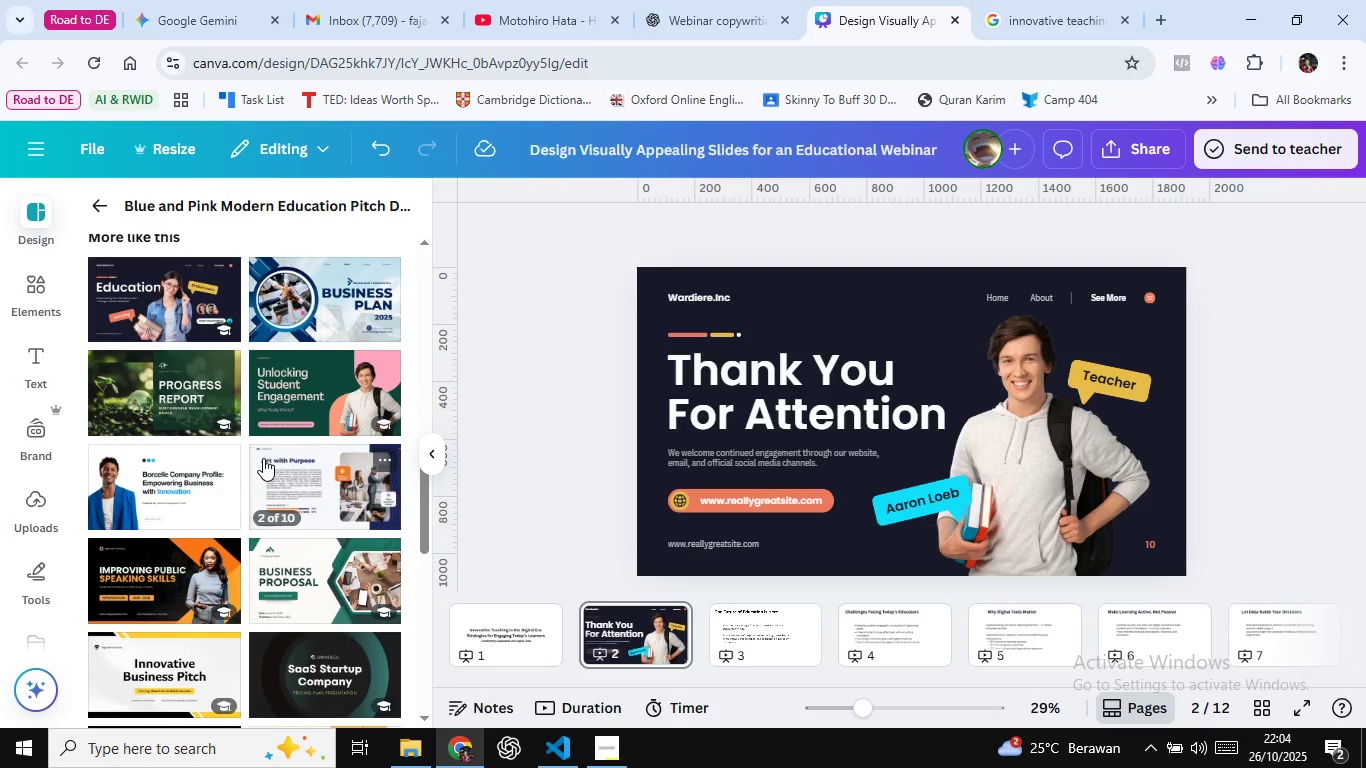 
mouse_move([206, 482])
 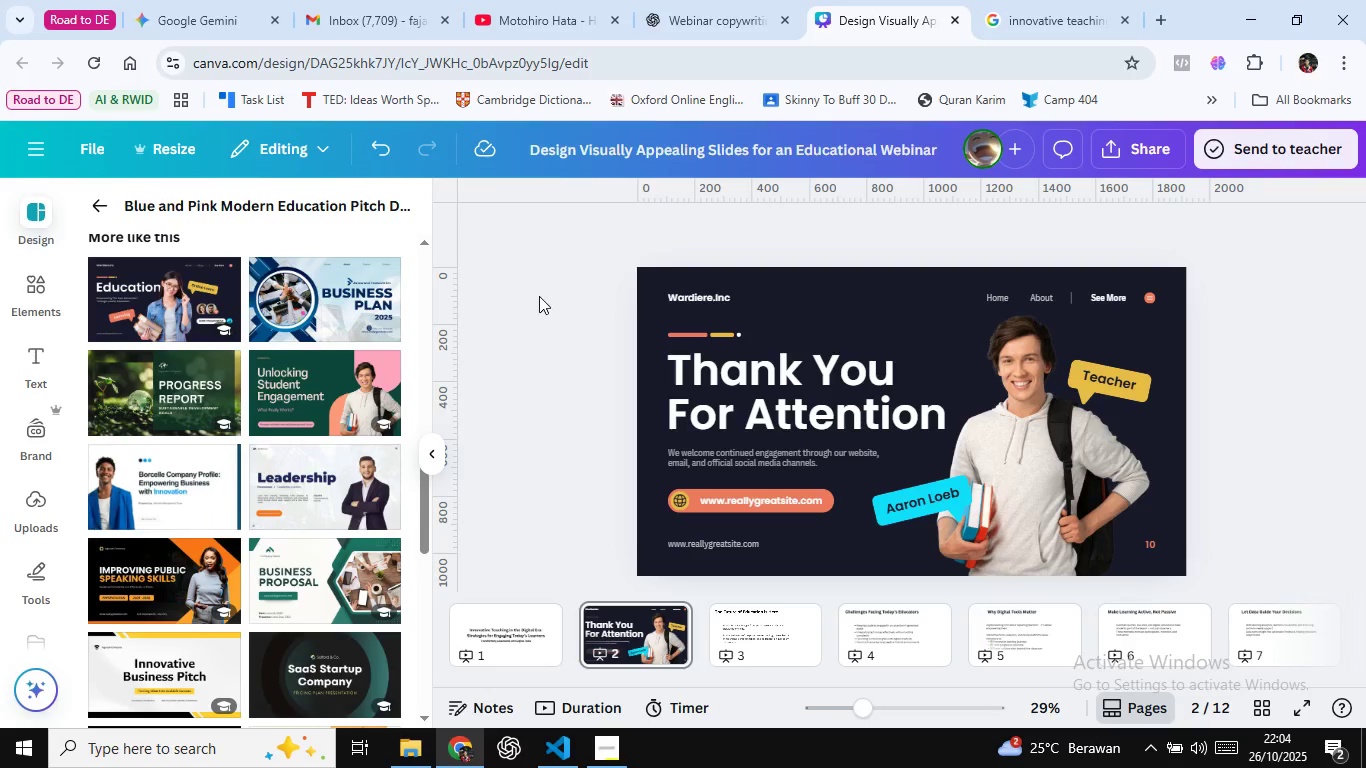 
left_click([546, 301])
 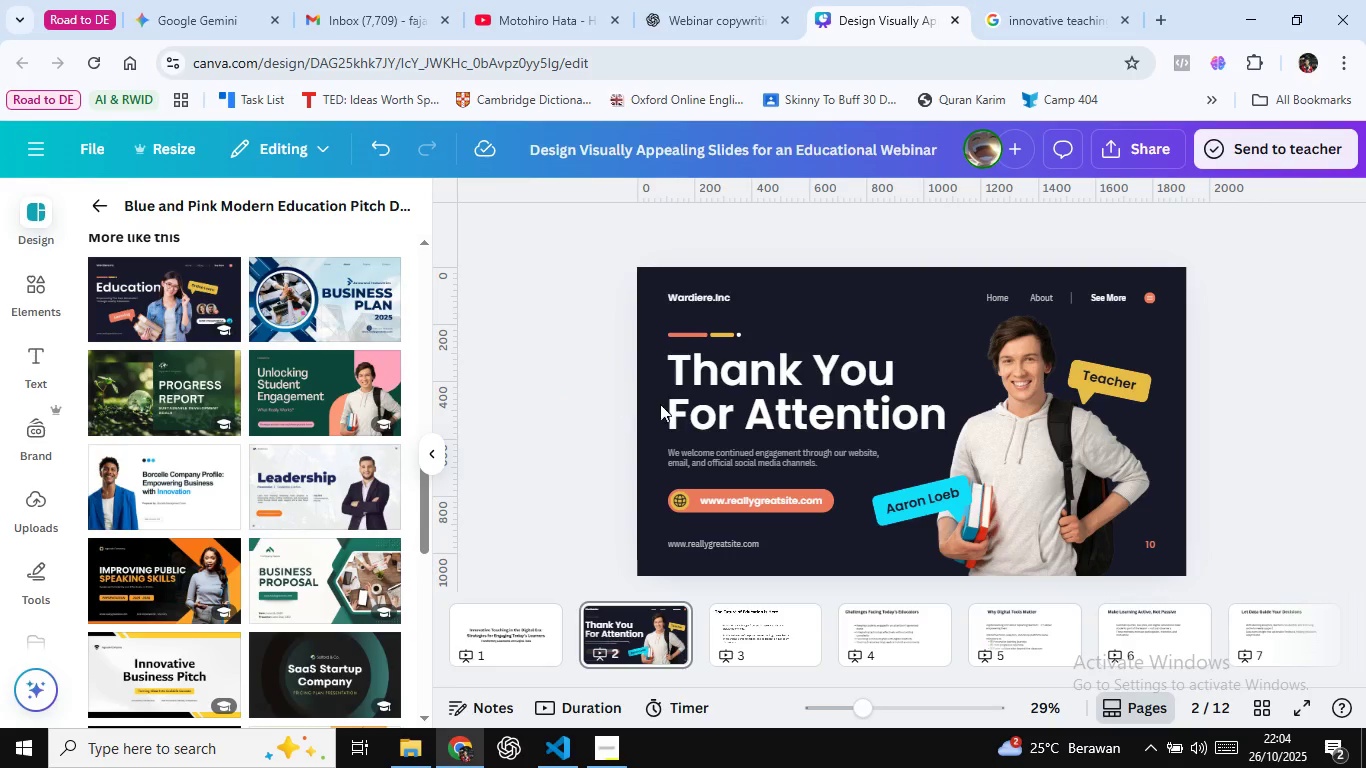 
right_click([716, 403])
 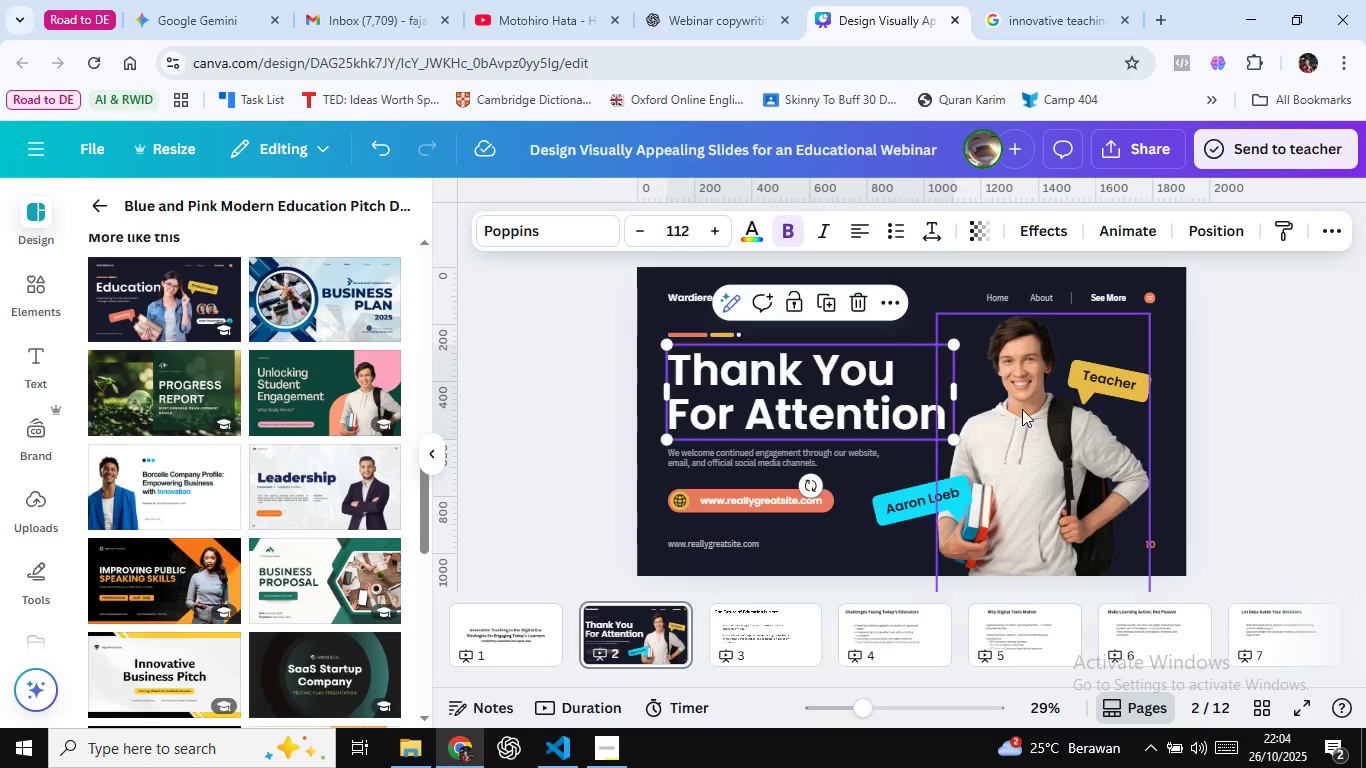 
right_click([1051, 403])
 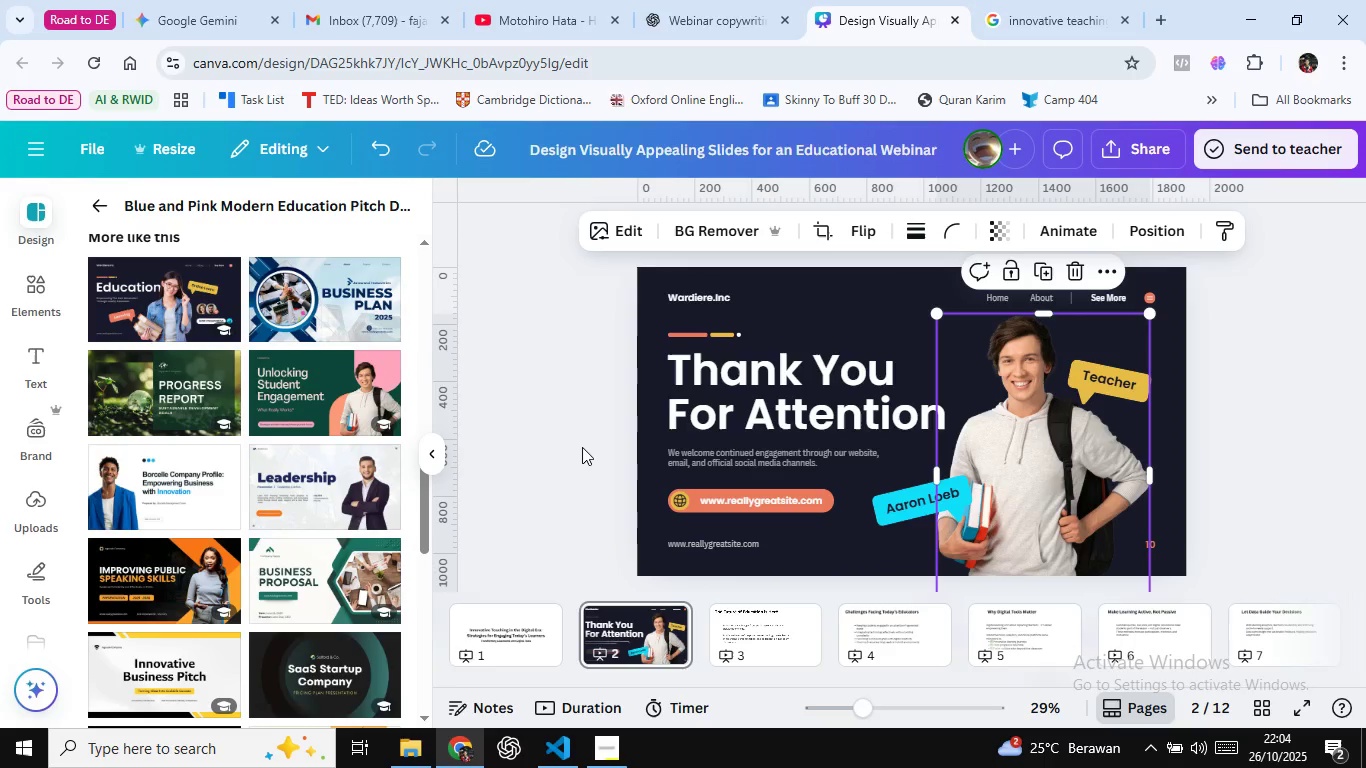 
left_click([576, 448])
 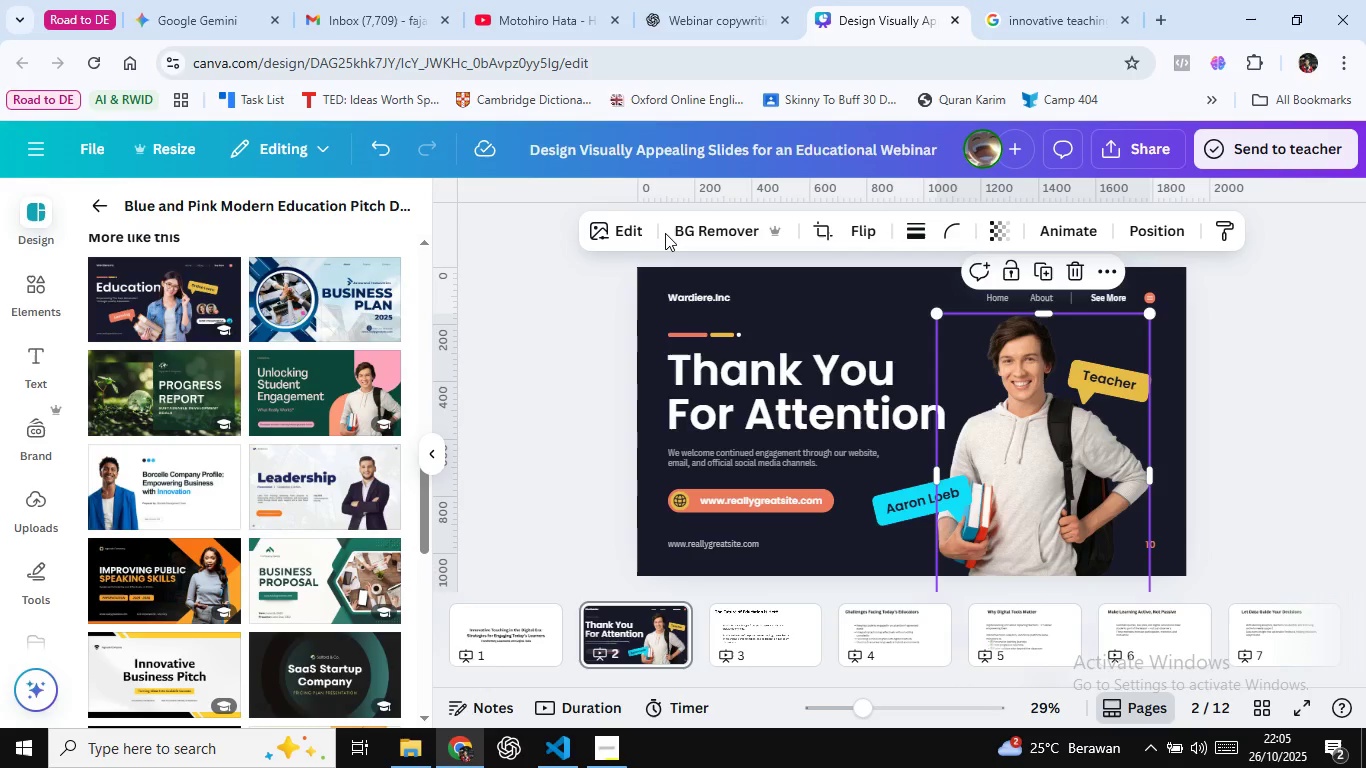 
wait(47.33)
 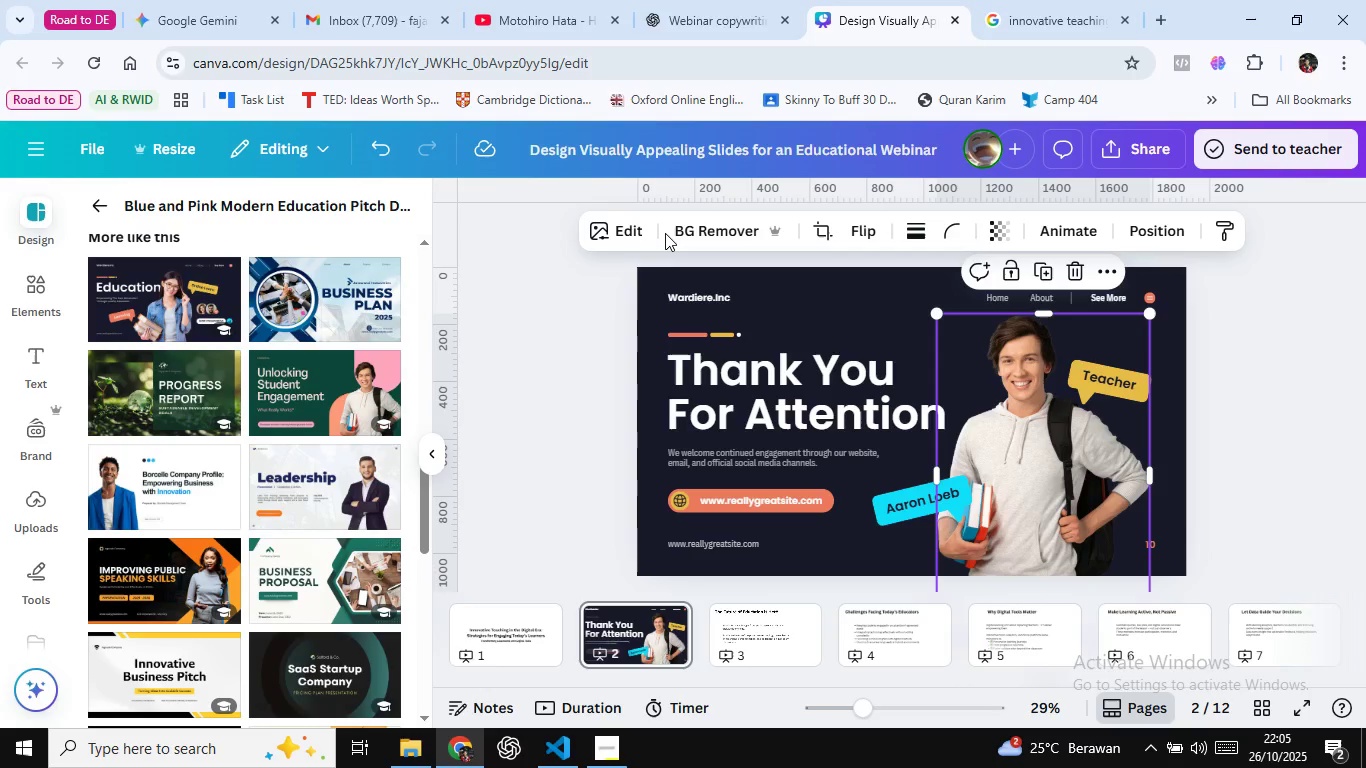 
left_click([589, 322])
 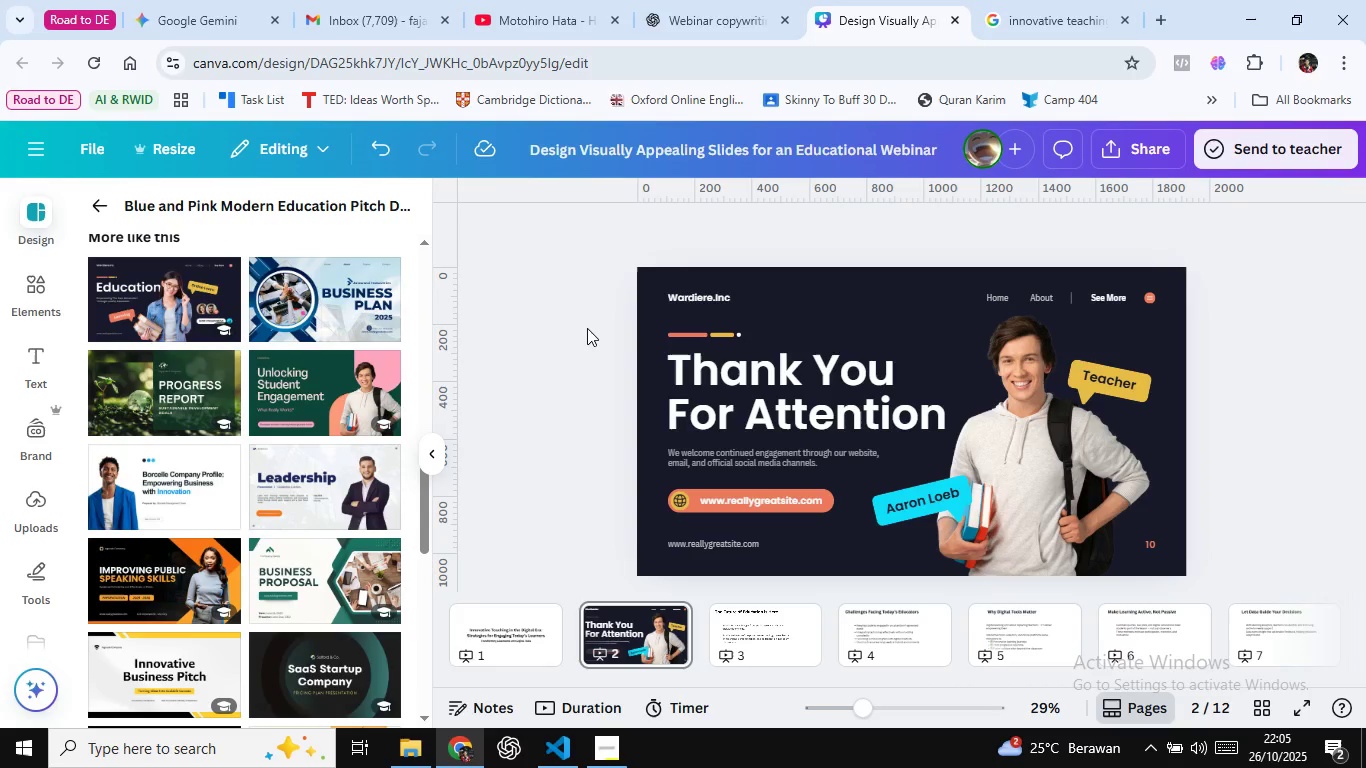 
wait(17.01)
 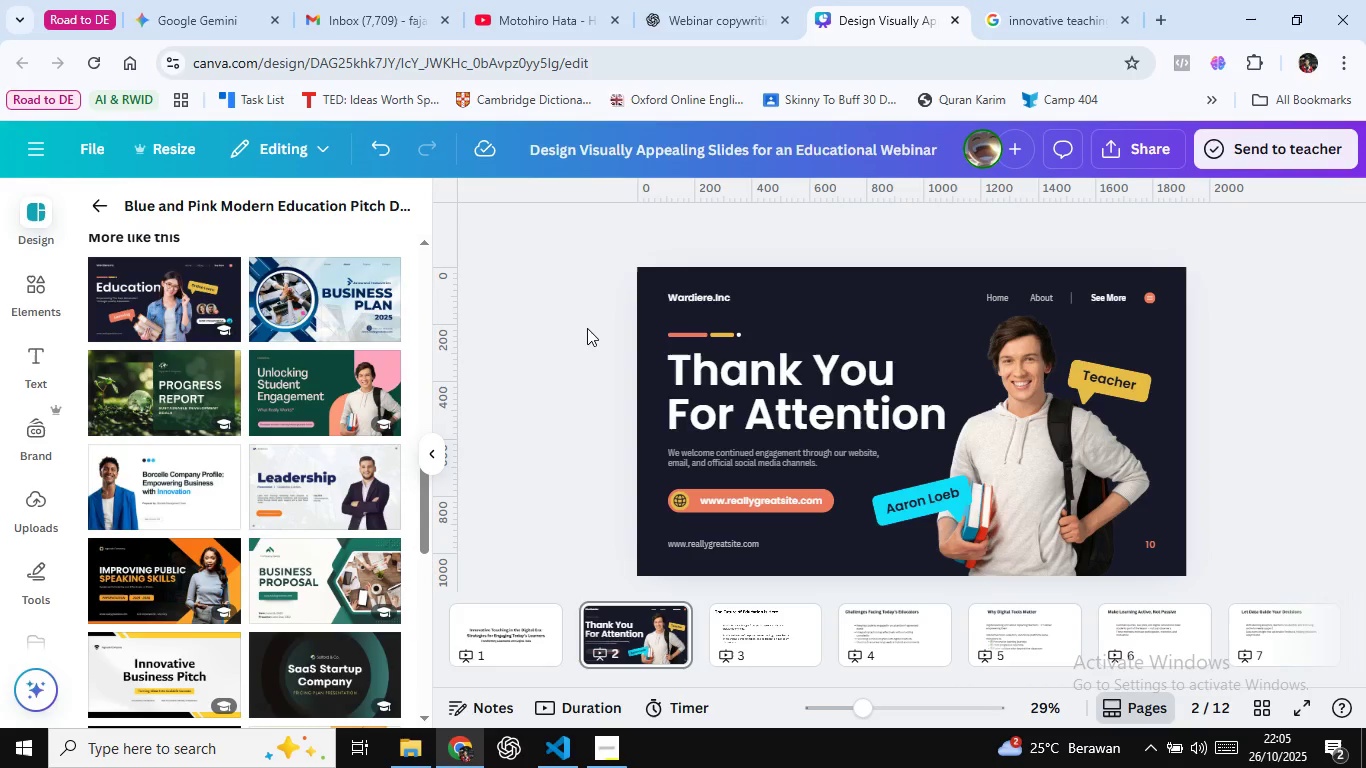 
right_click([587, 328])
 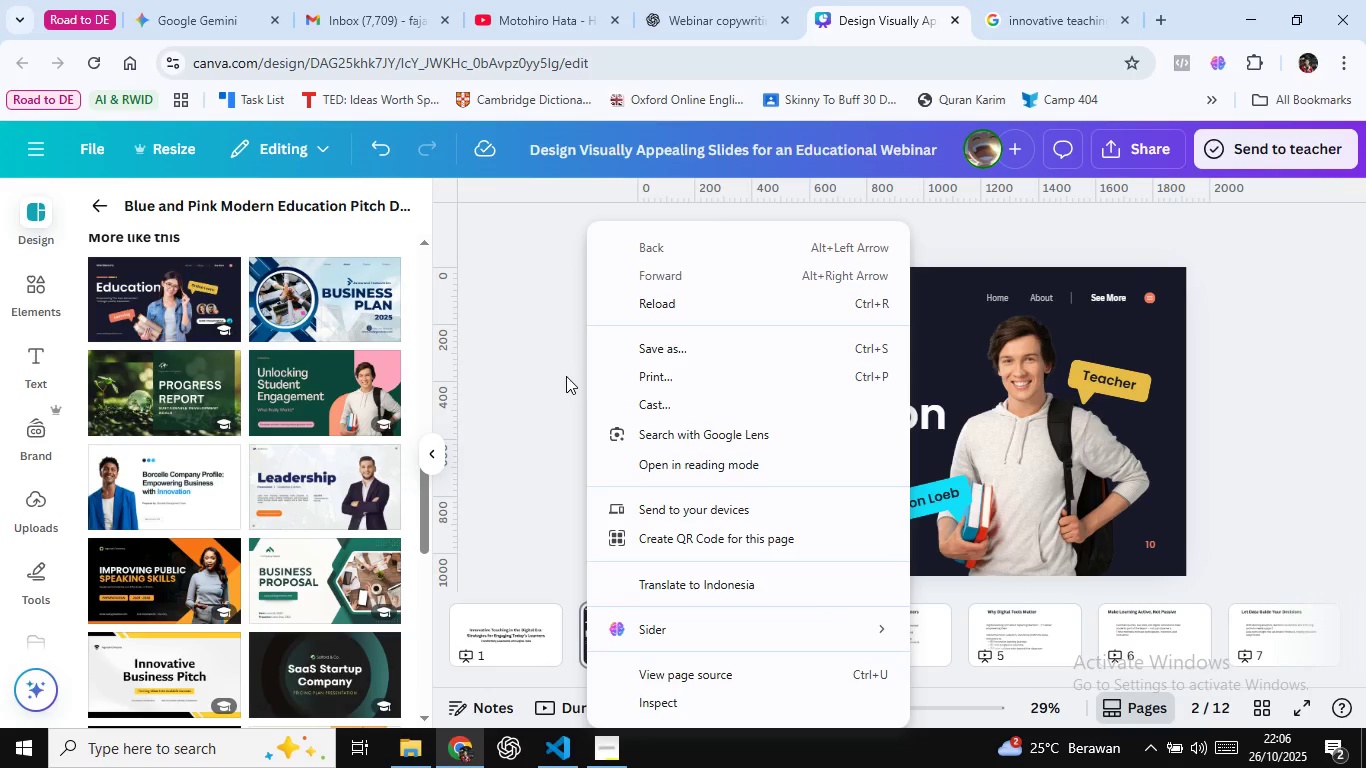 
wait(34.34)
 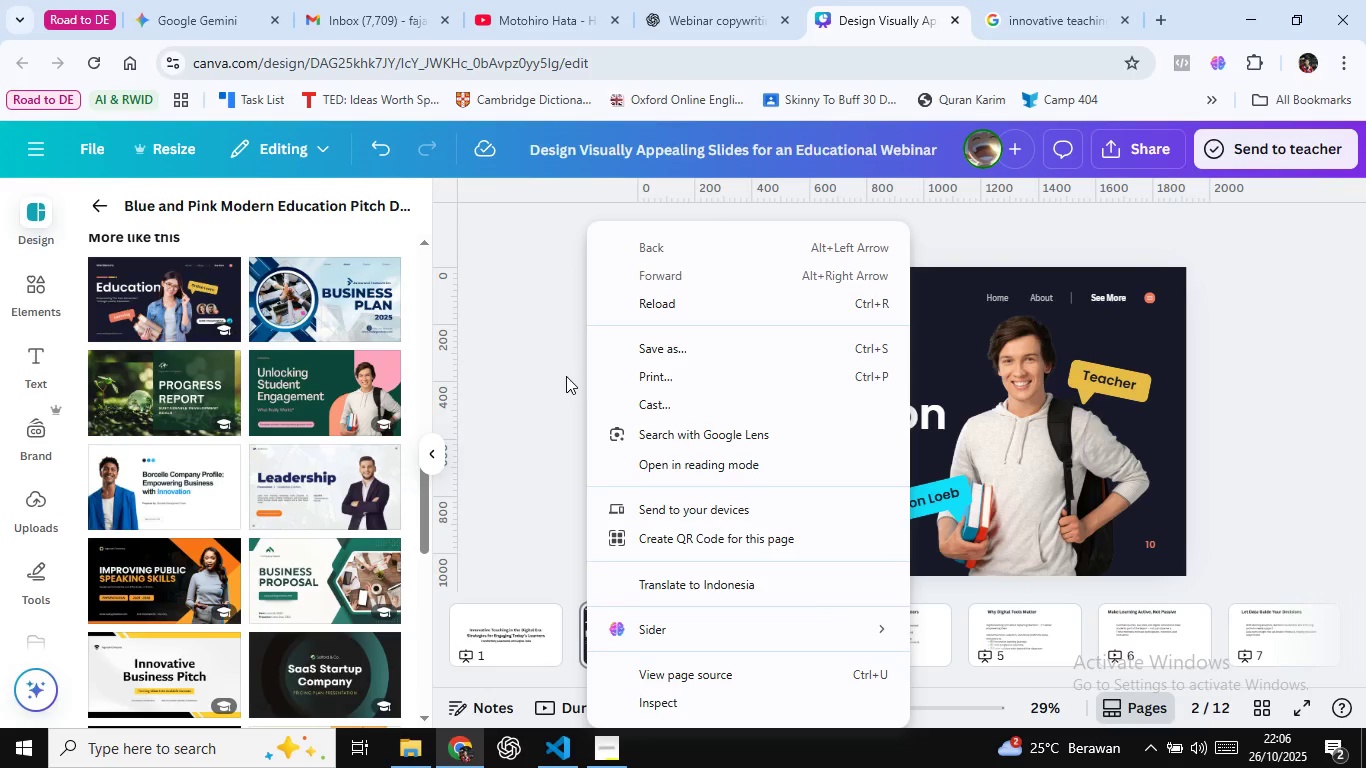 
left_click([553, 382])
 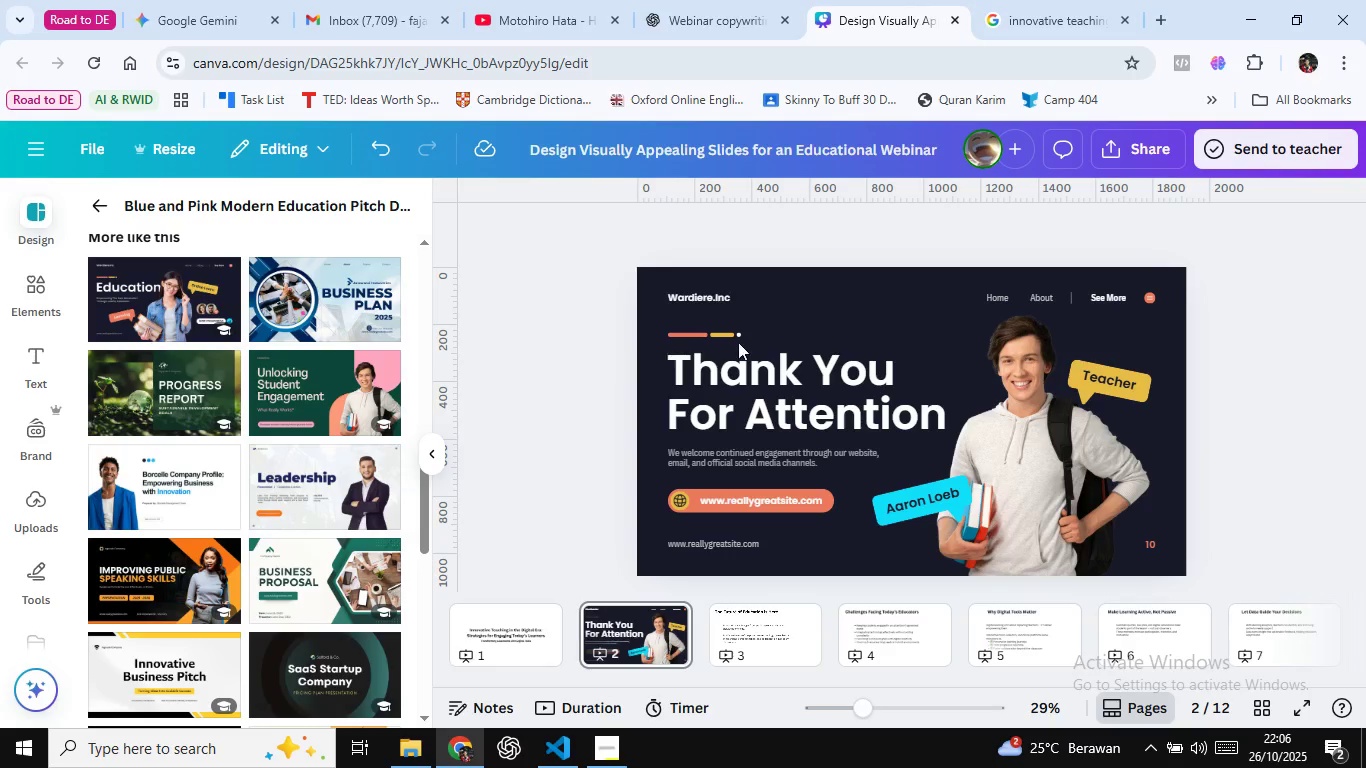 
left_click([1280, 345])
 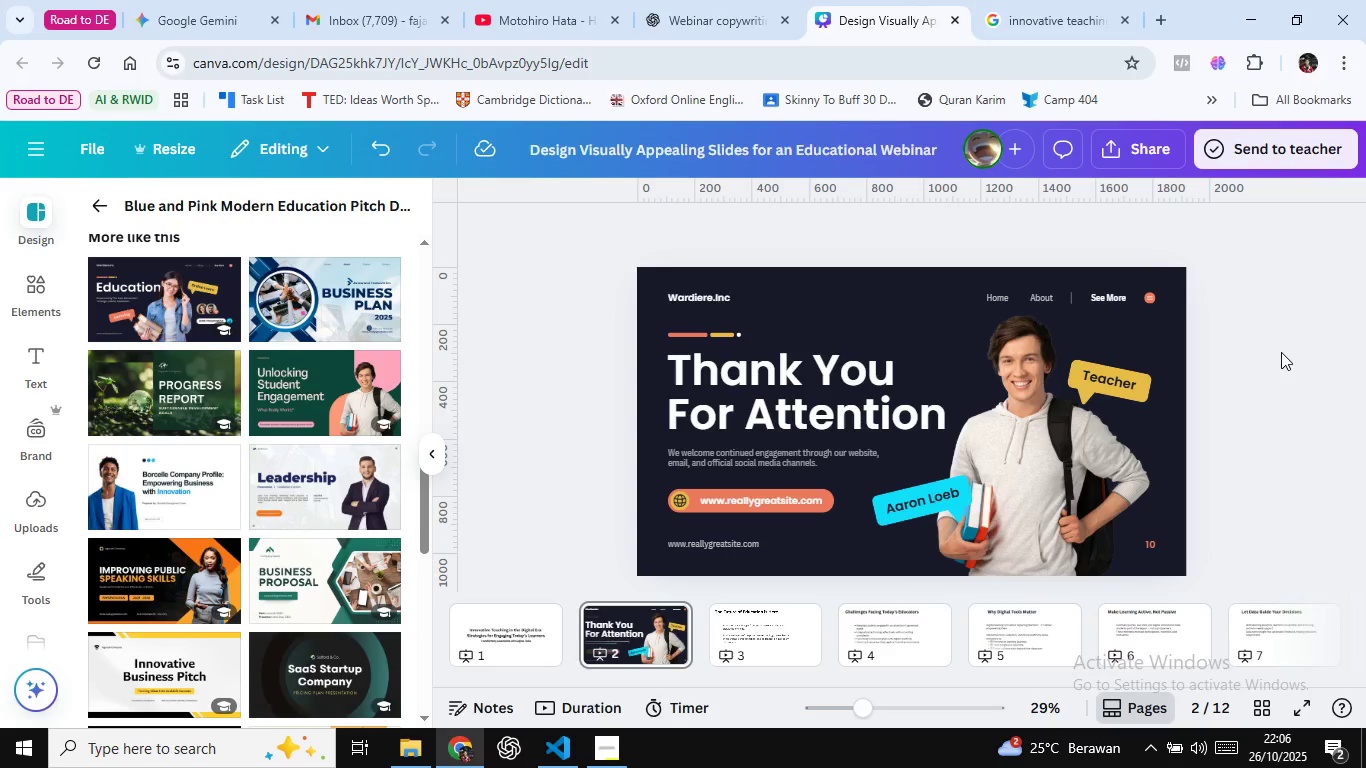 
wait(7.26)
 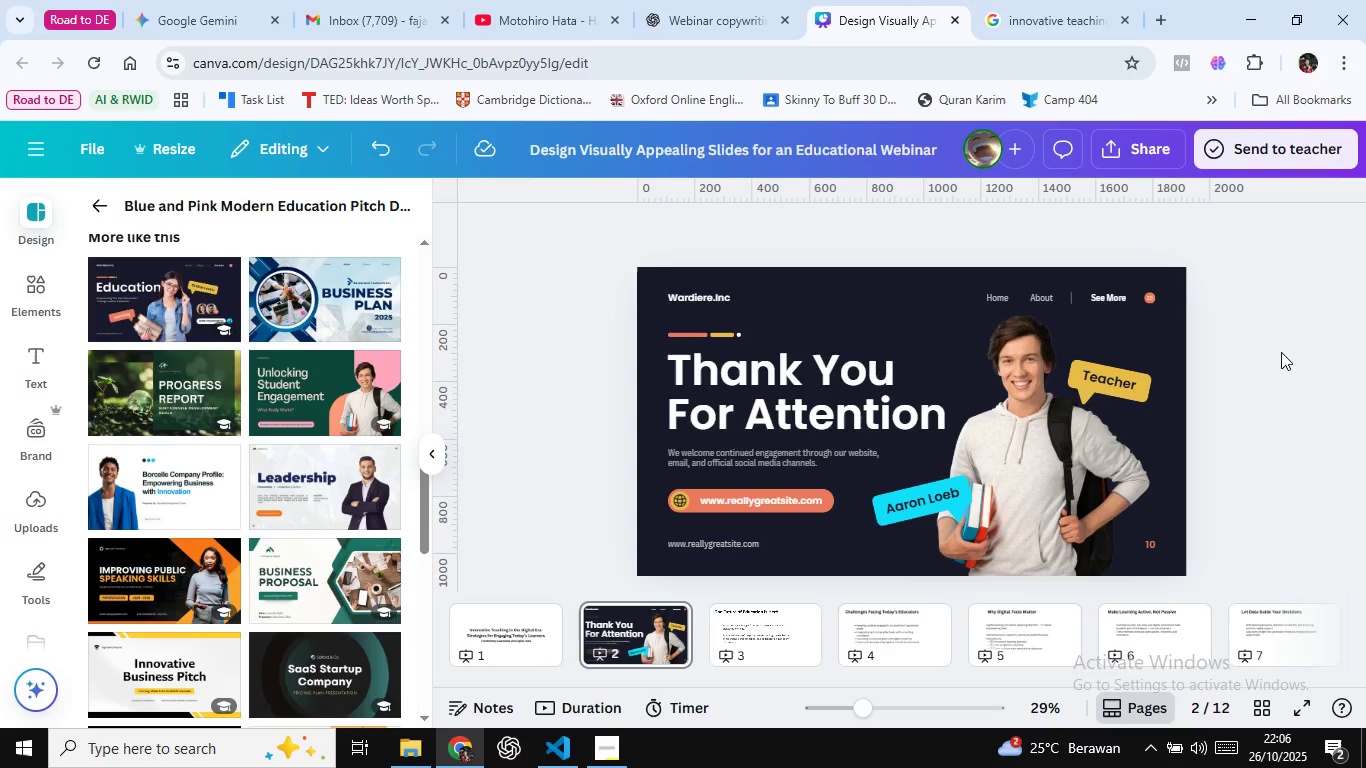 
left_click([1282, 352])
 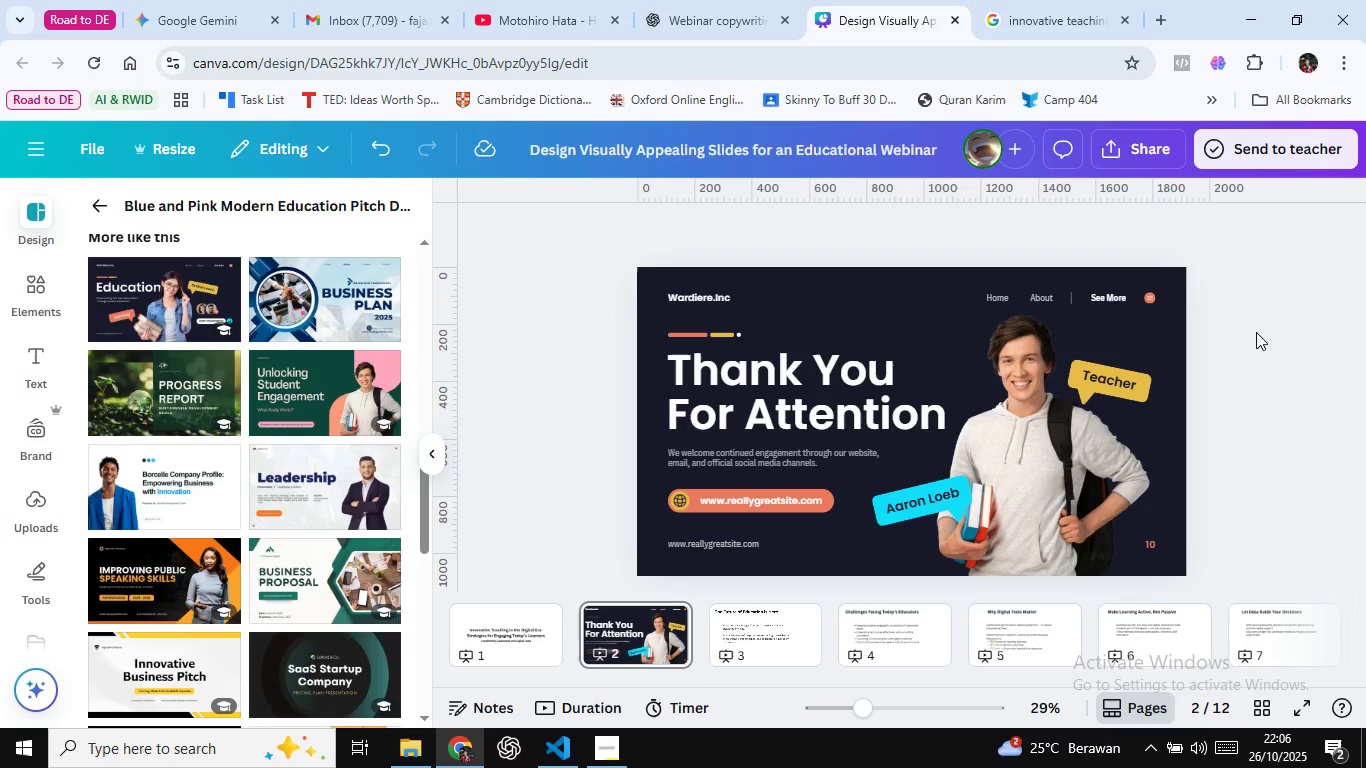 
wait(12.51)
 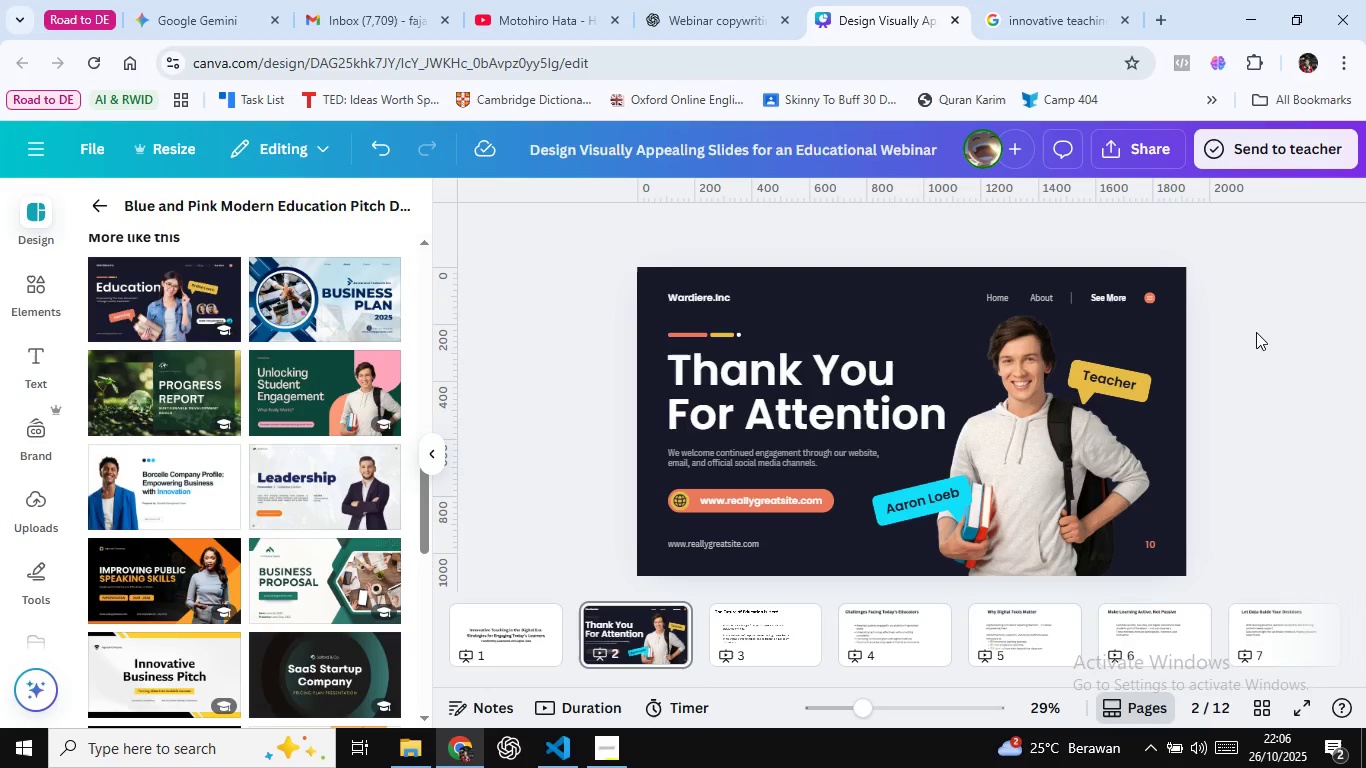 
scroll: coordinate [248, 510], scroll_direction: down, amount: 3.0
 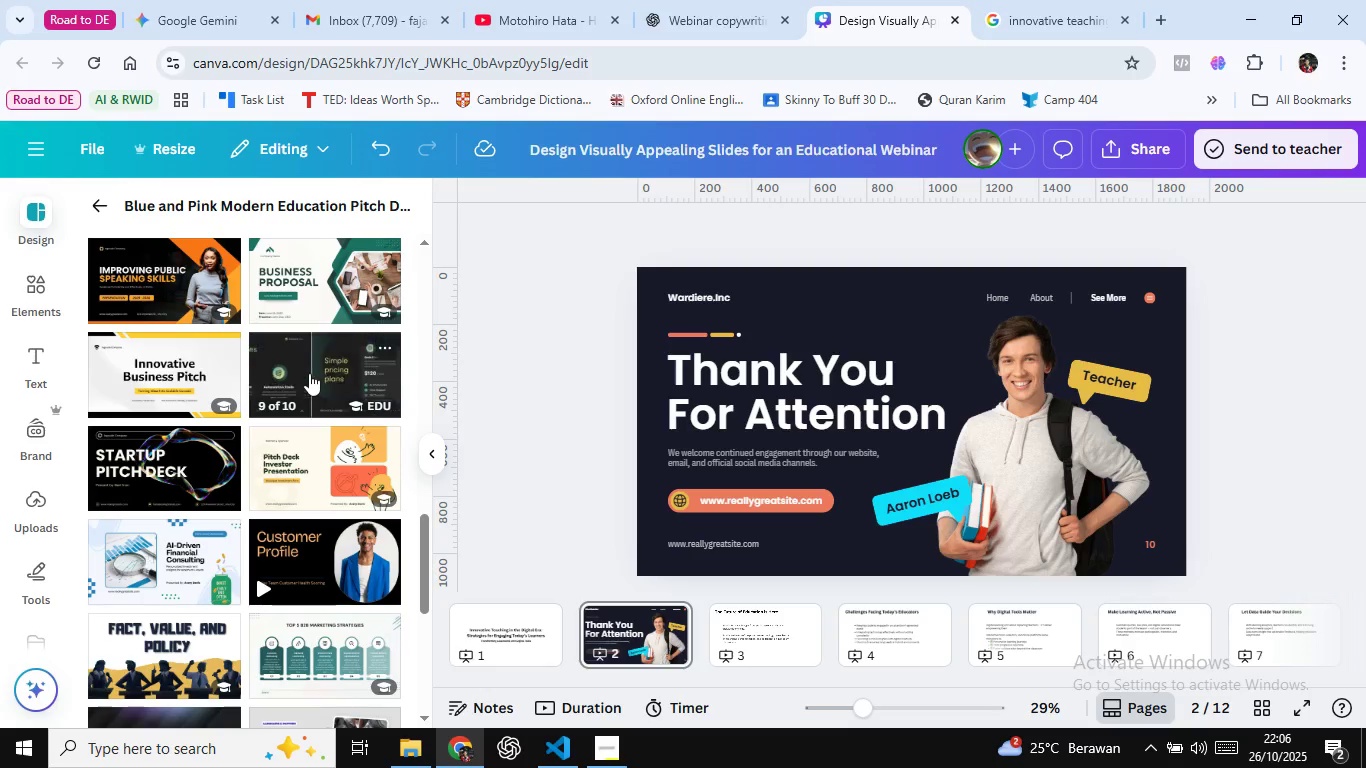 
wait(30.65)
 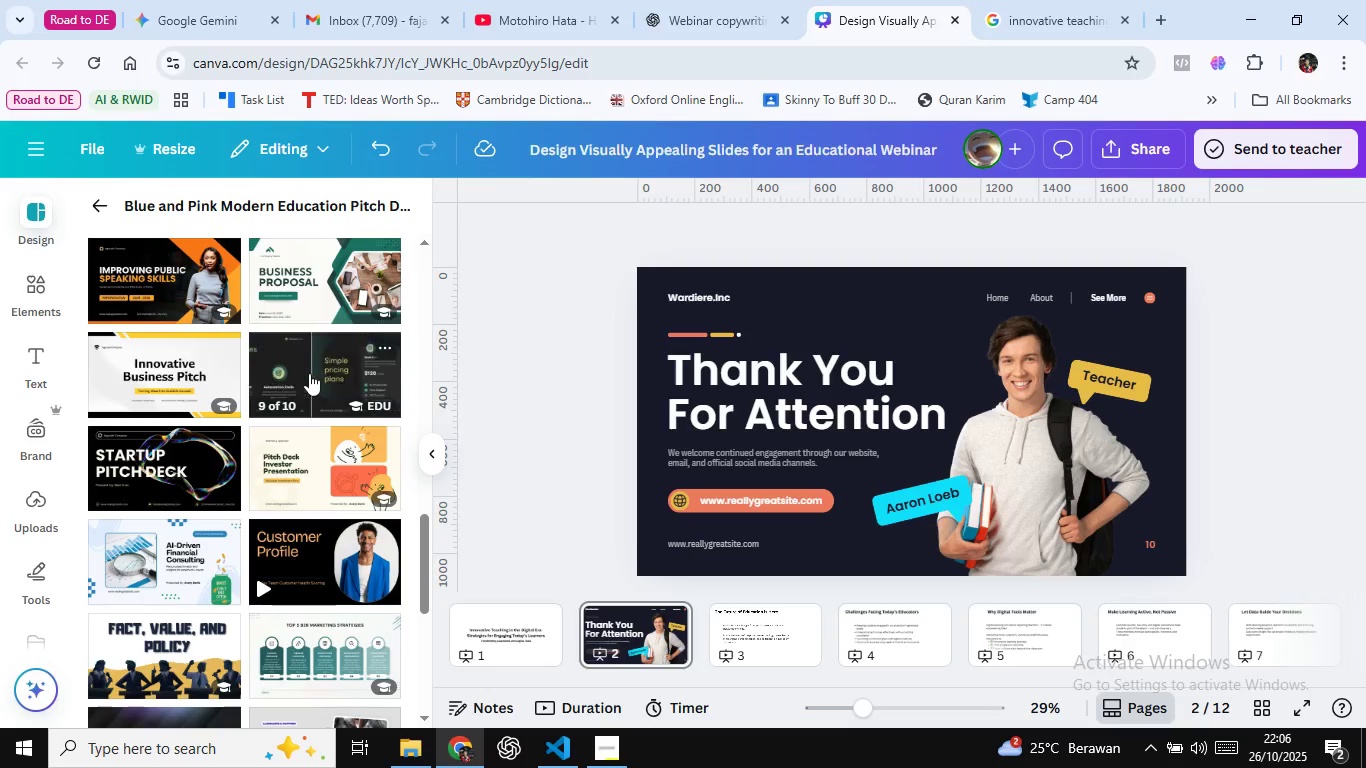 
left_click([556, 390])
 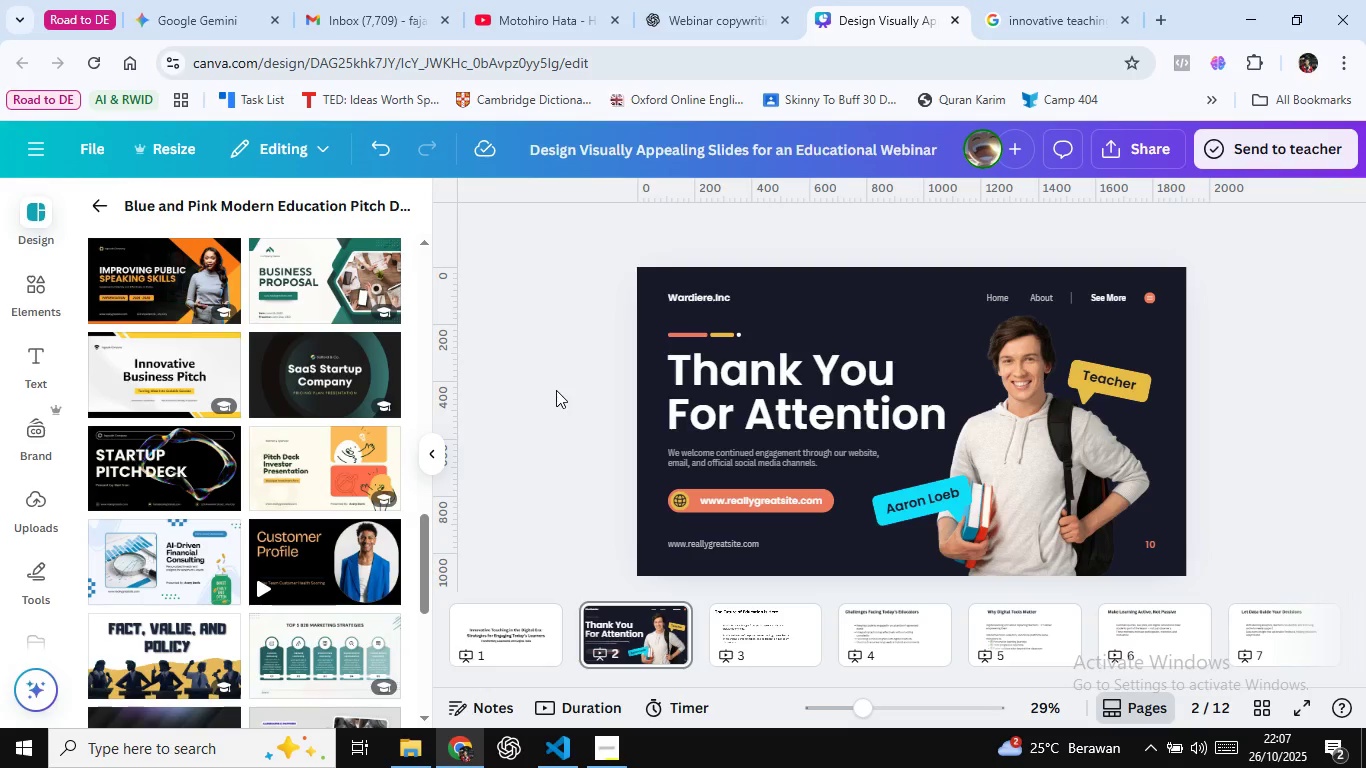 
wait(8.15)
 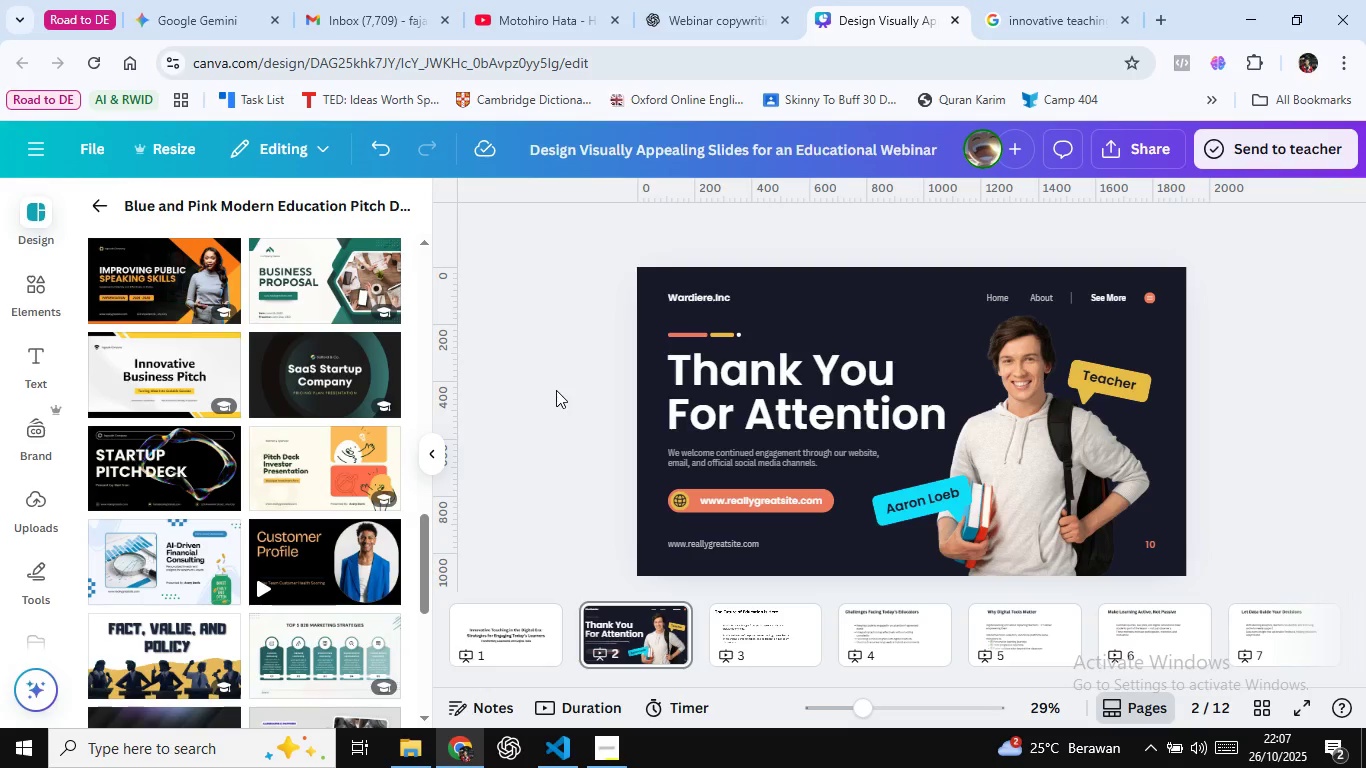 
left_click([168, 298])
 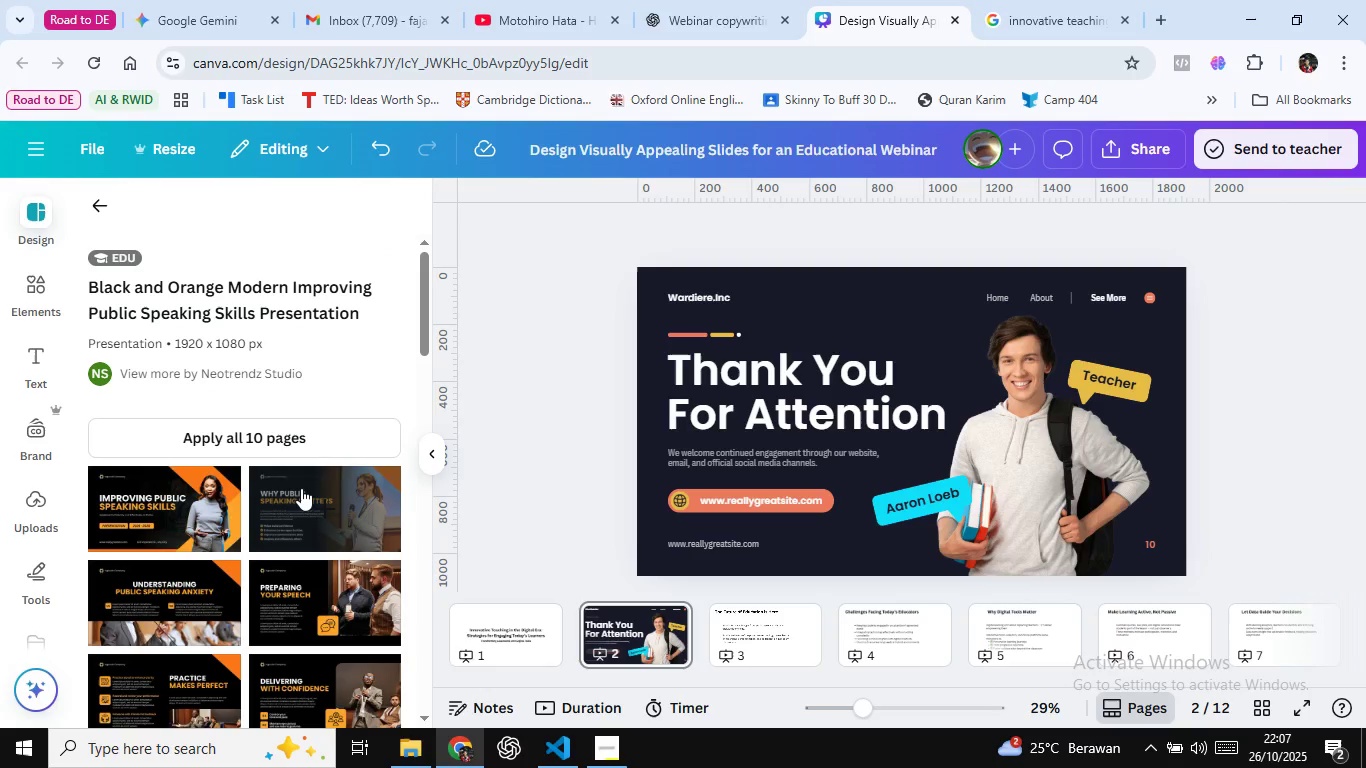 
scroll: coordinate [291, 415], scroll_direction: down, amount: 3.0
 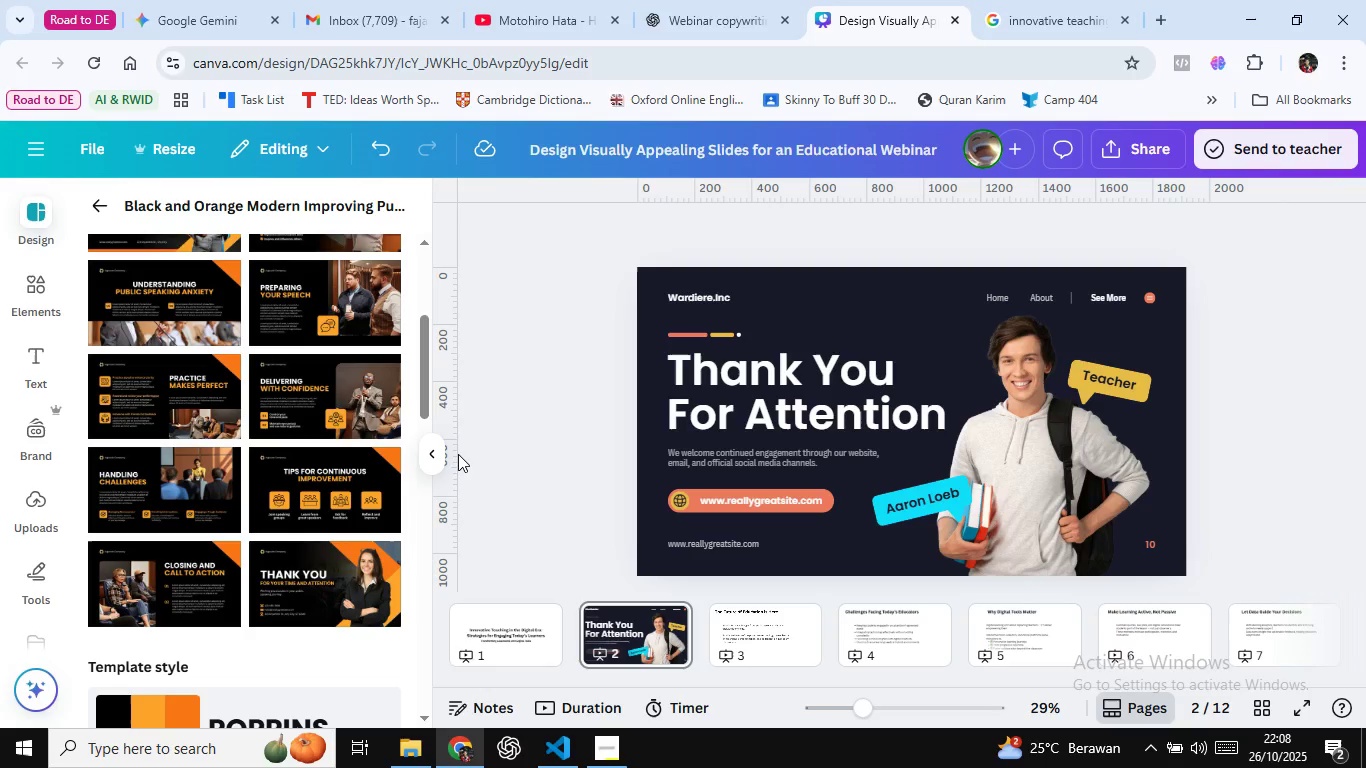 
wait(81.23)
 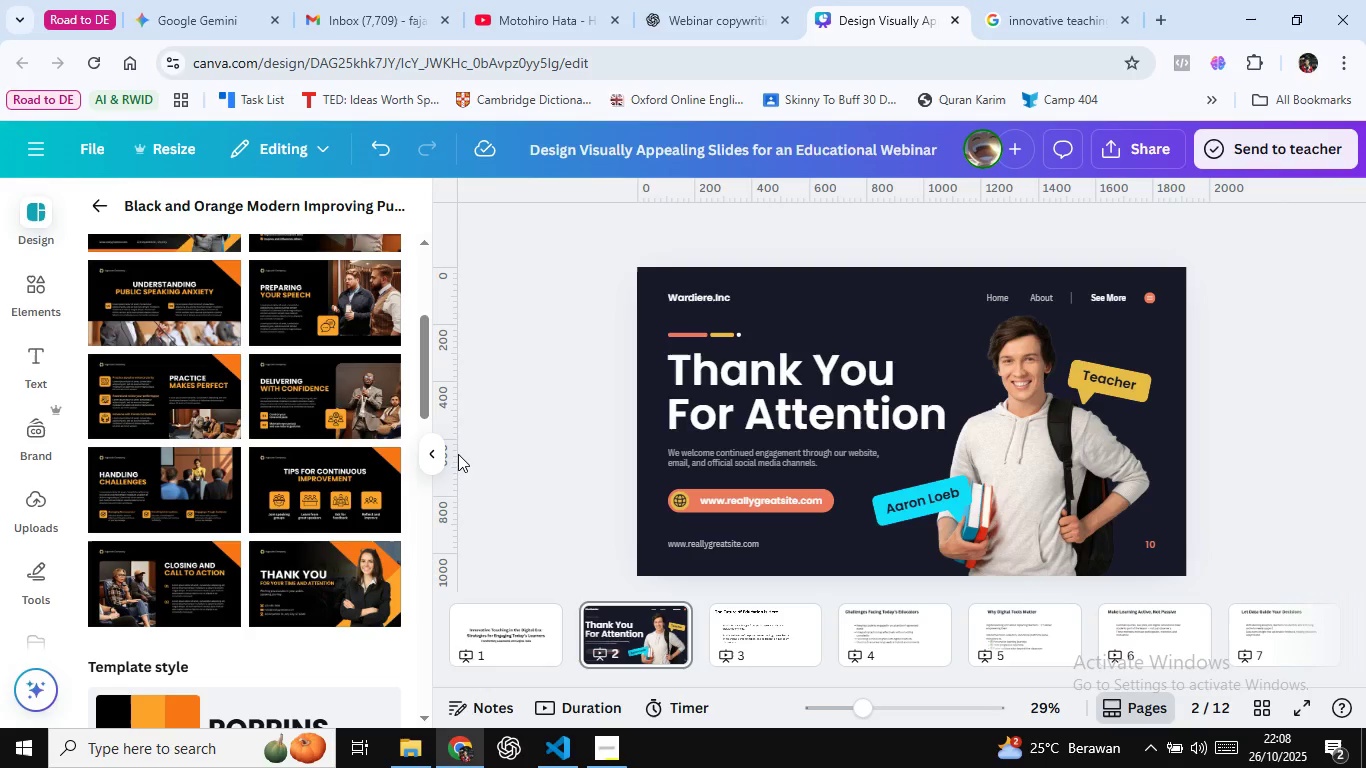 
left_click([1274, 399])
 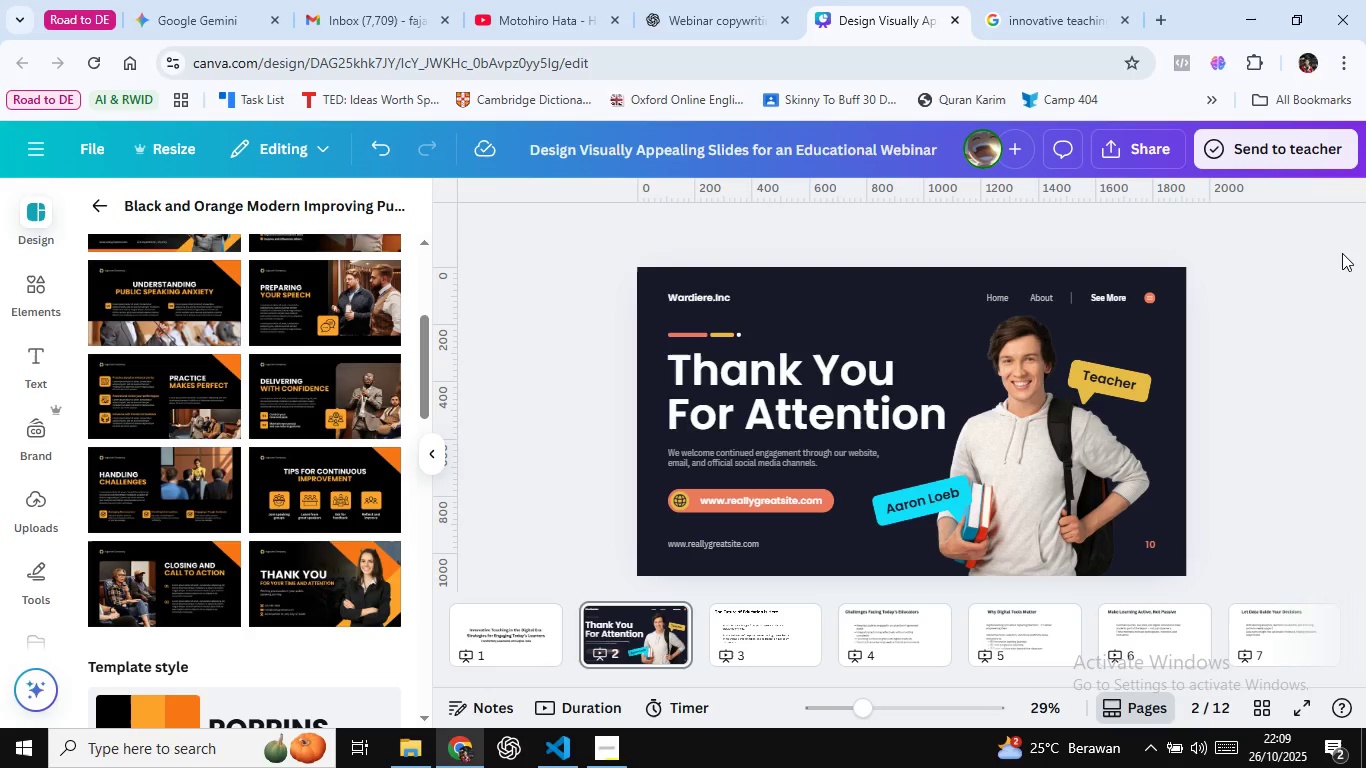 
wait(38.0)
 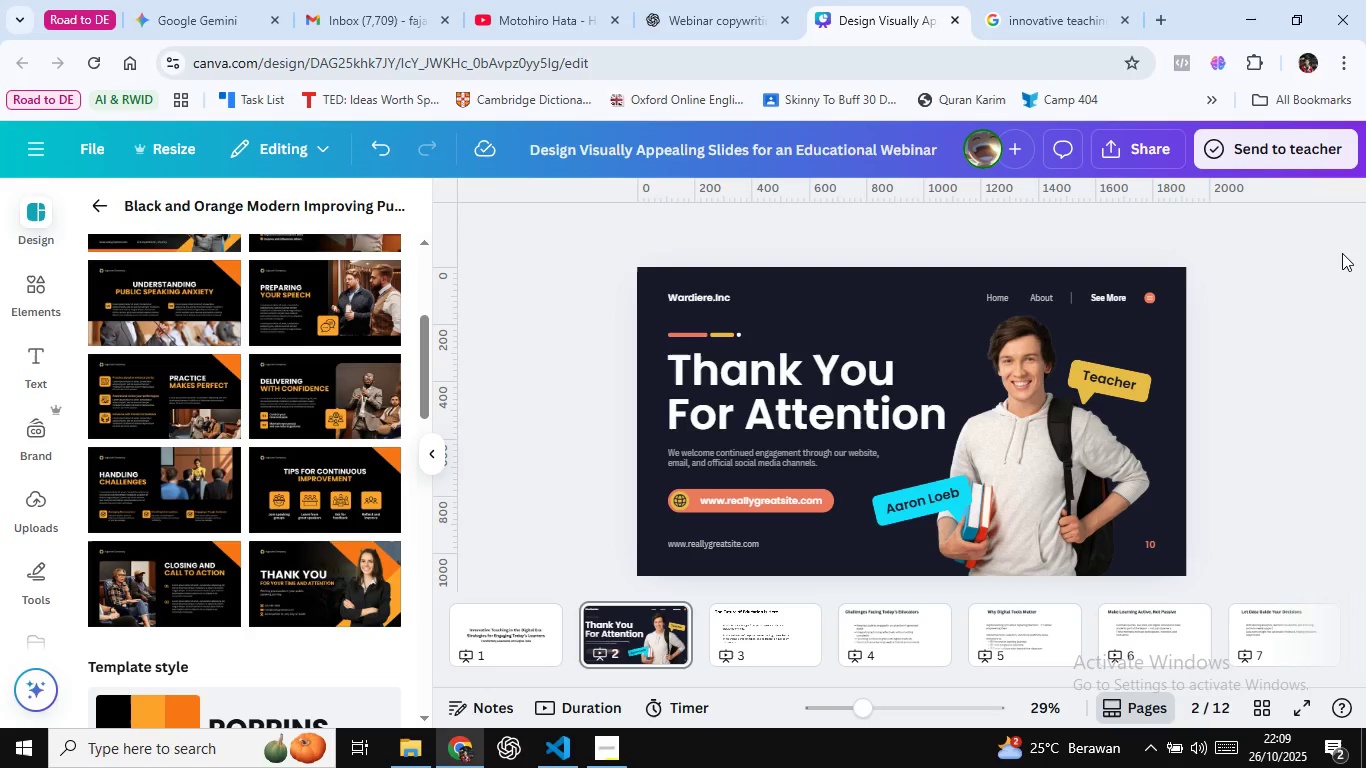 
left_click([564, 331])
 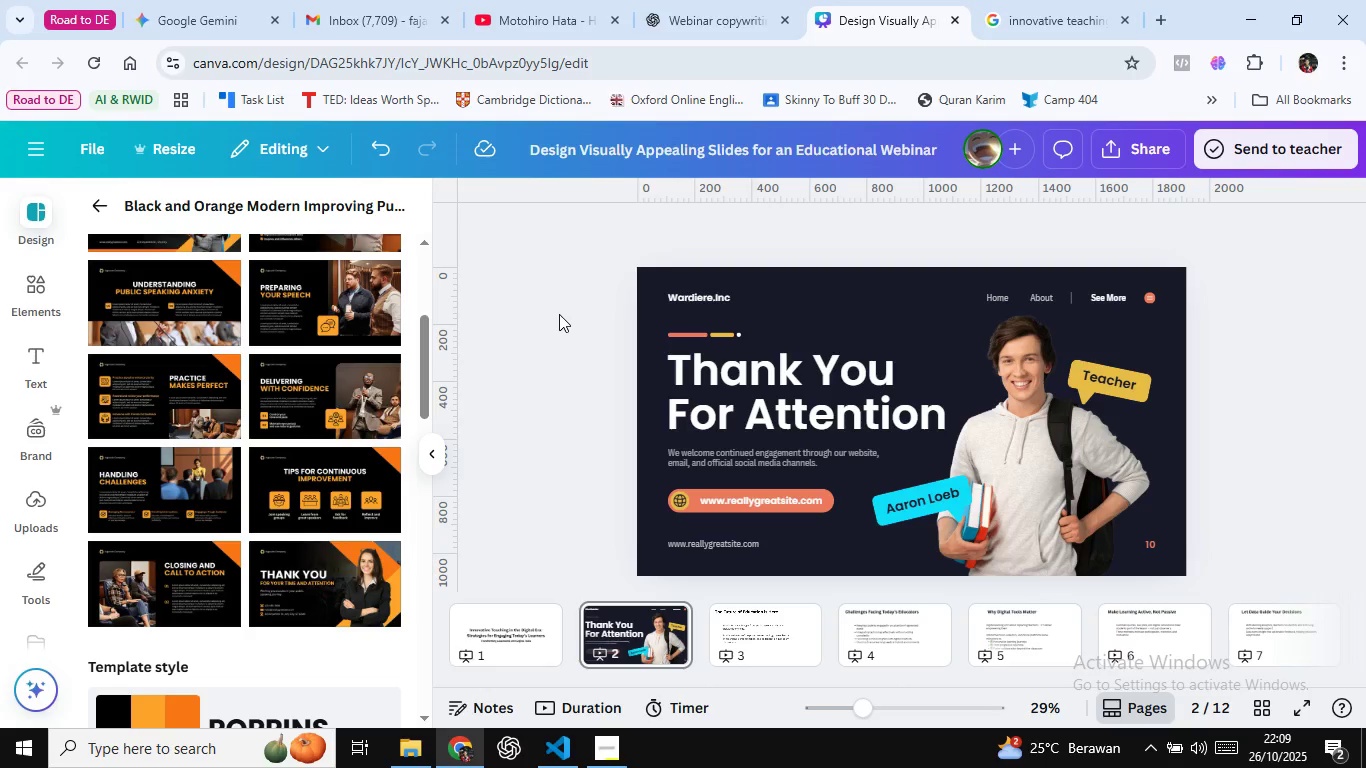 
wait(14.74)
 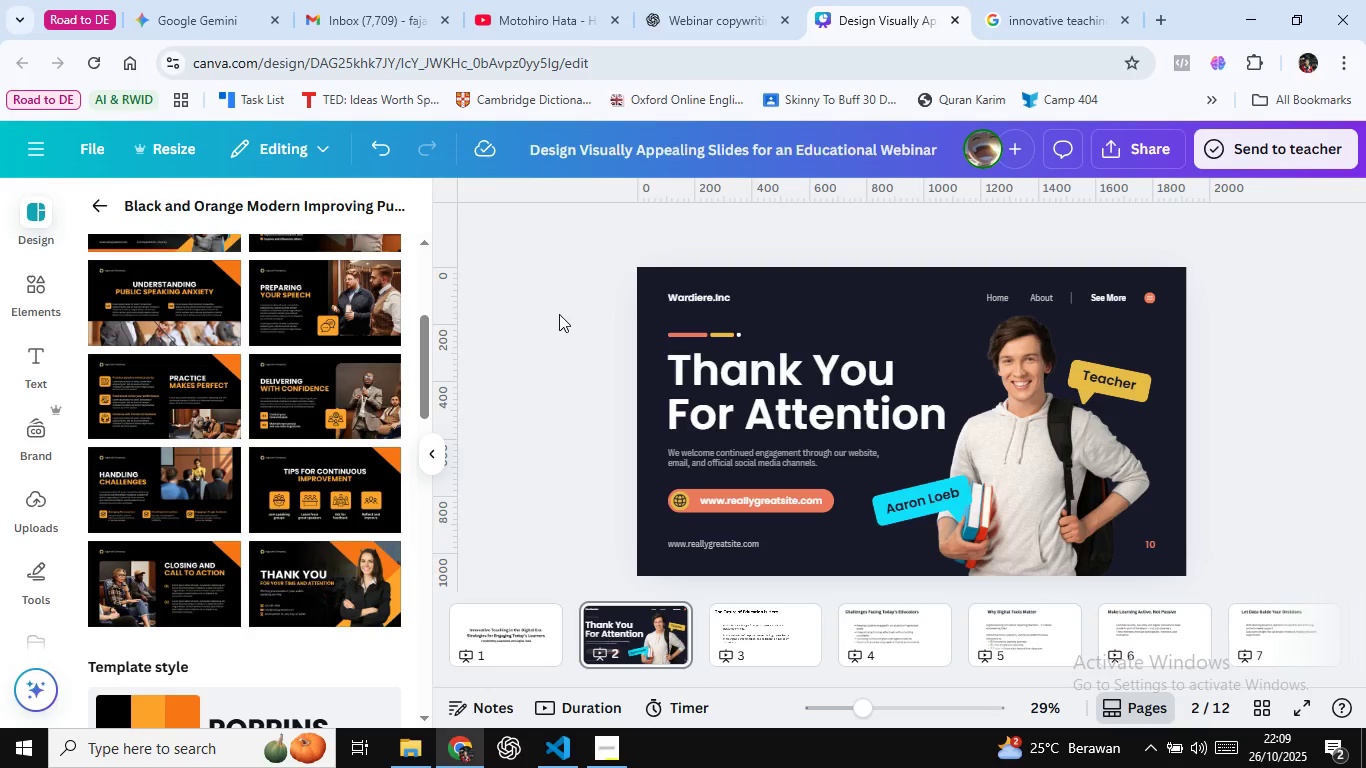 
left_click([530, 339])
 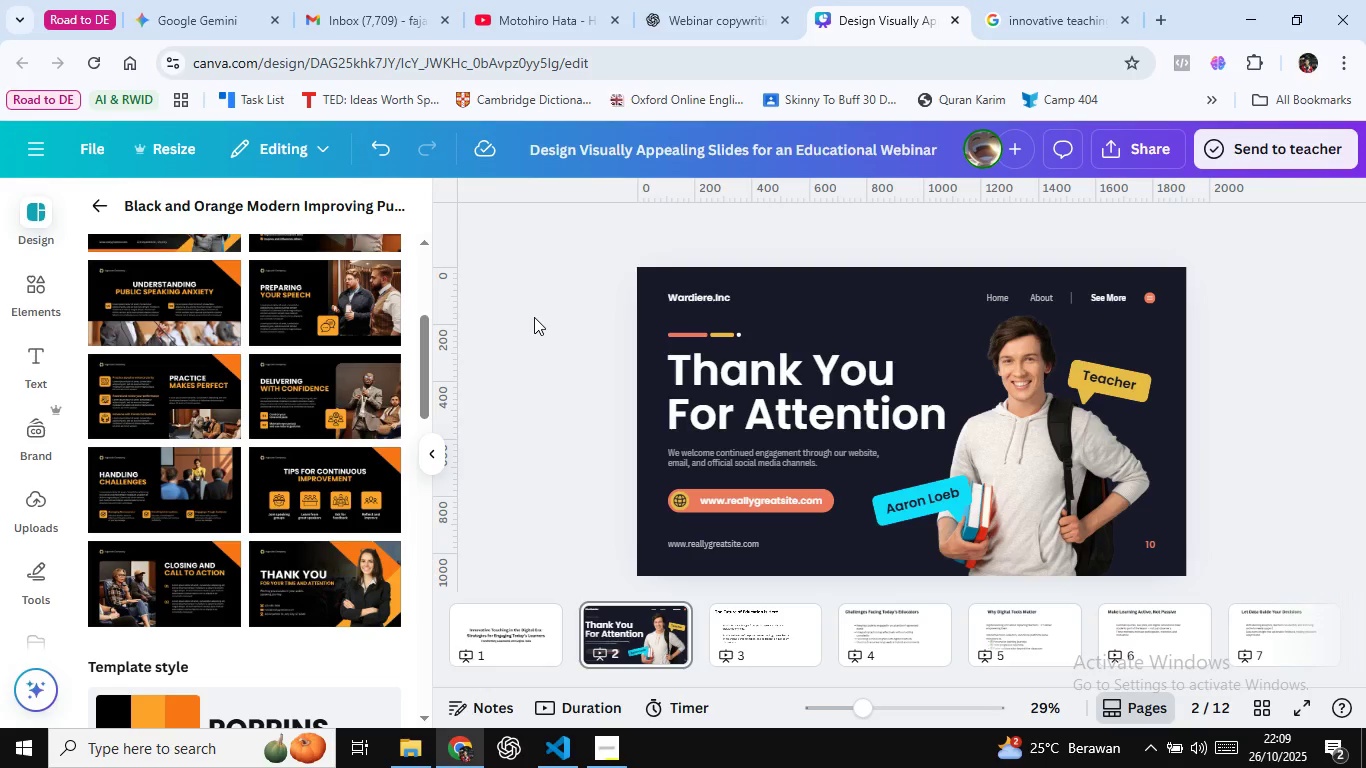 
wait(9.37)
 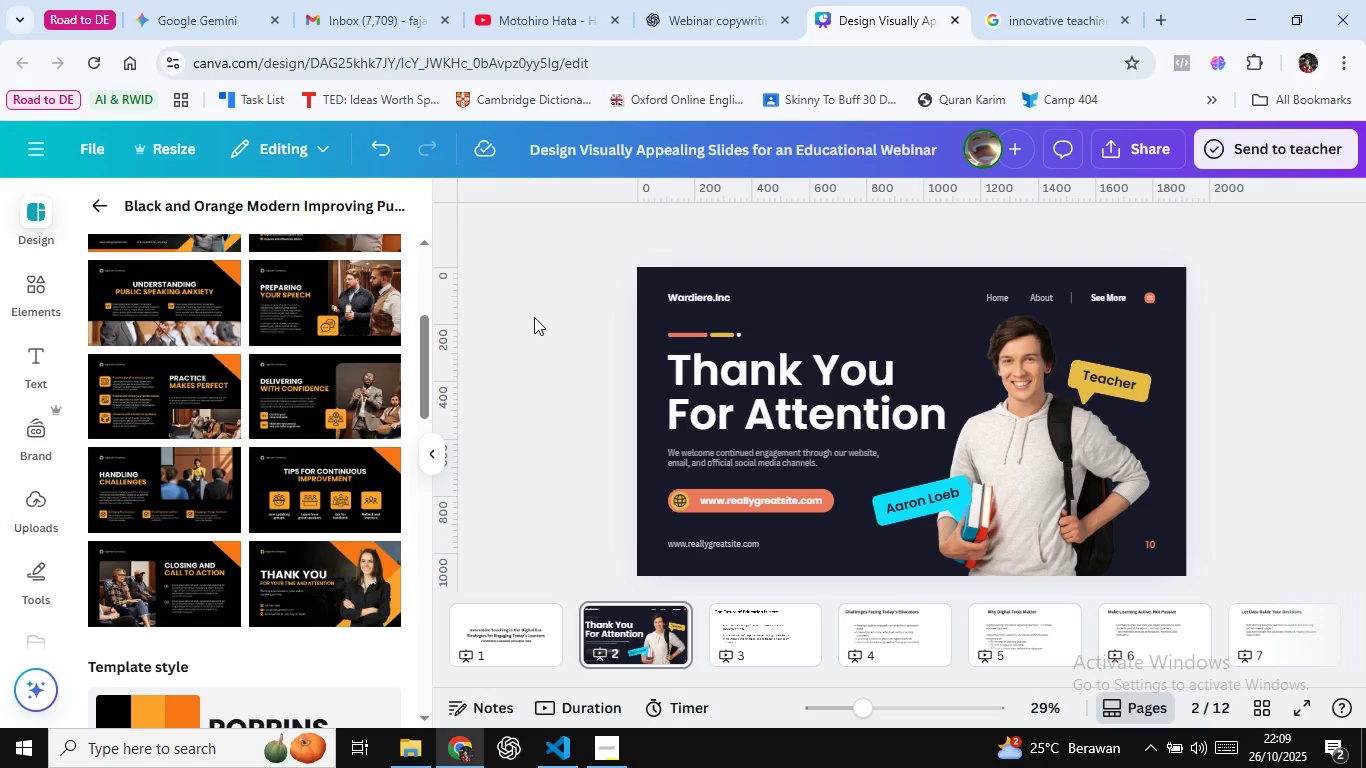 
left_click([581, 257])
 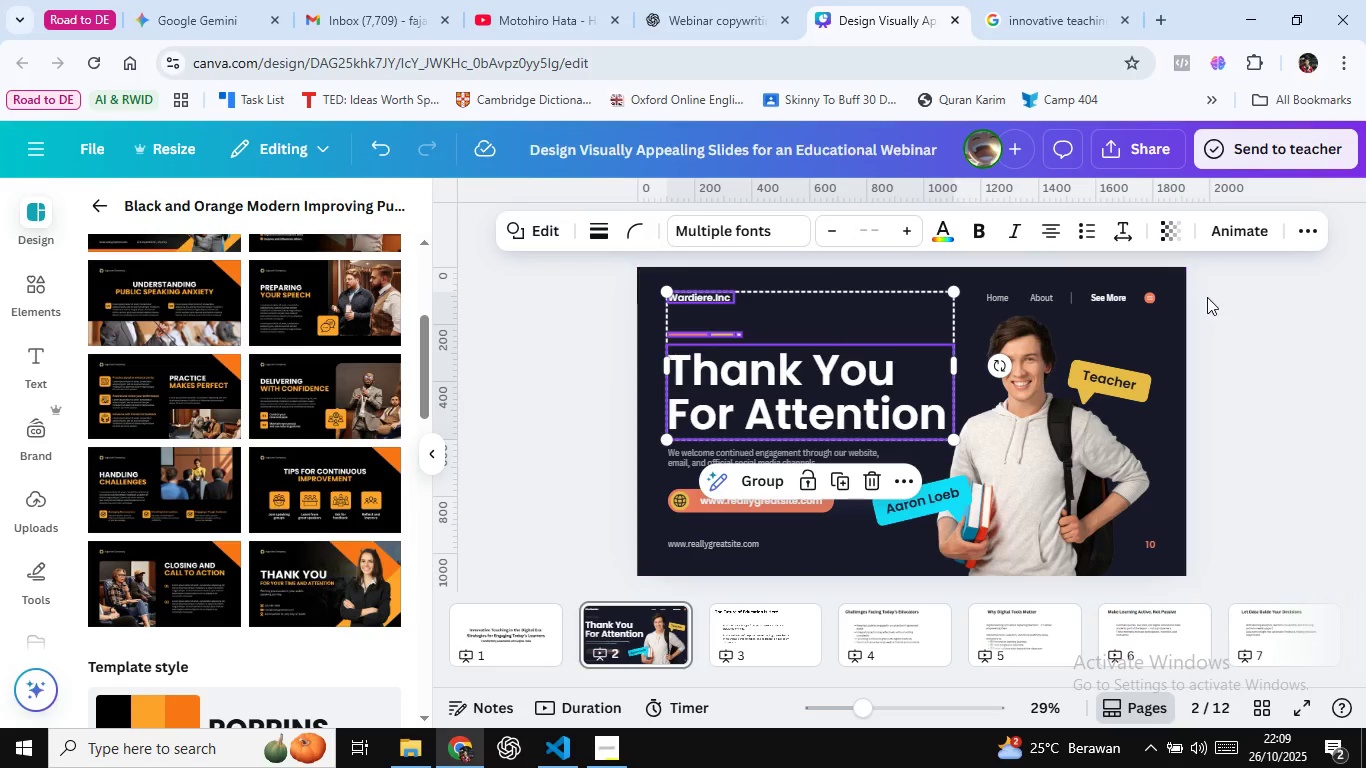 
left_click([1207, 297])
 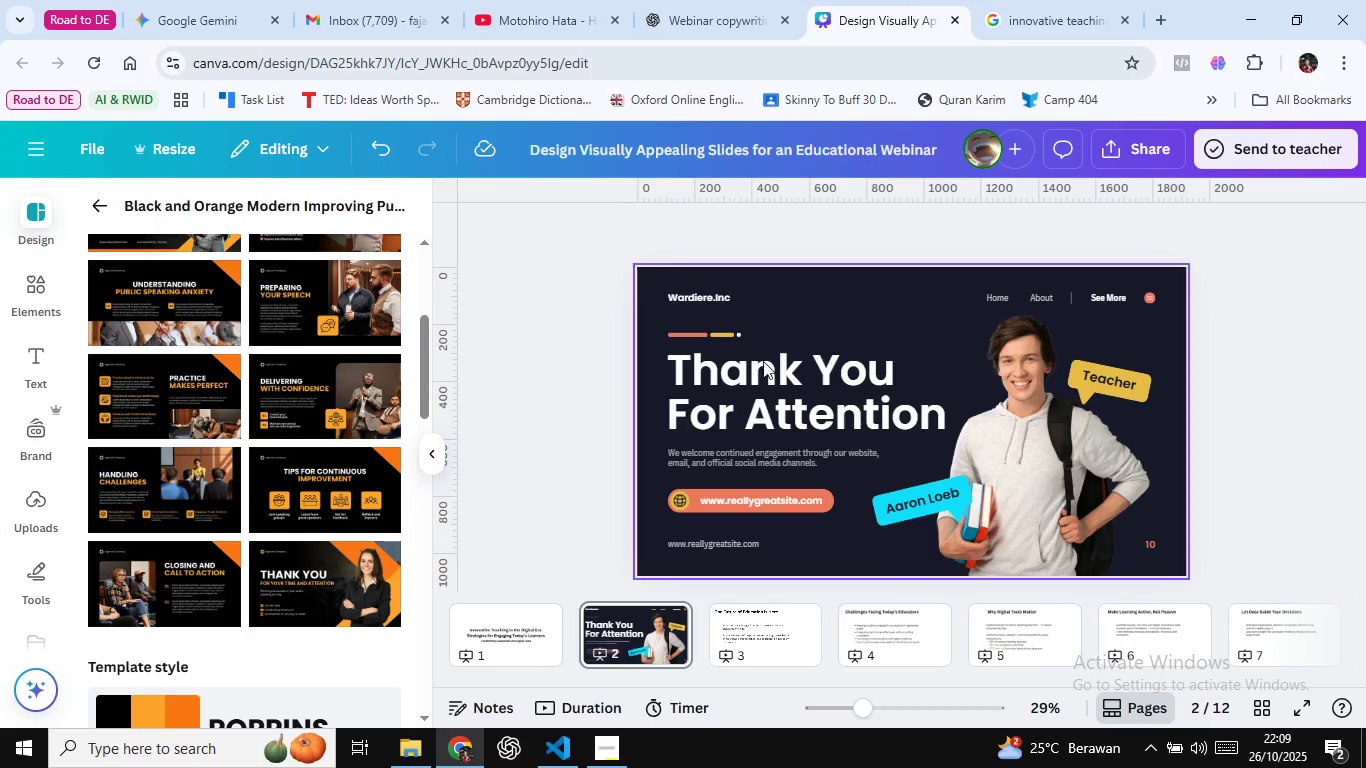 
double_click([766, 371])
 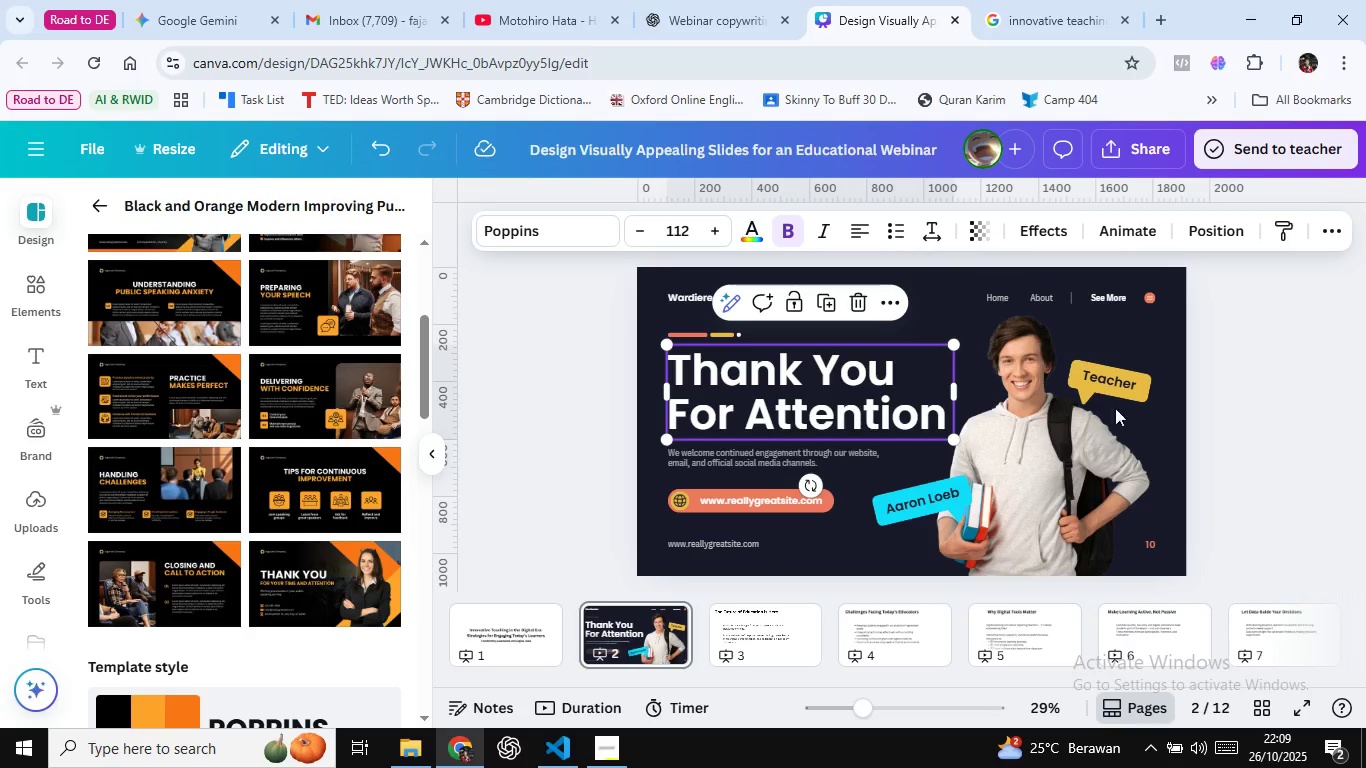 
left_click([1095, 421])
 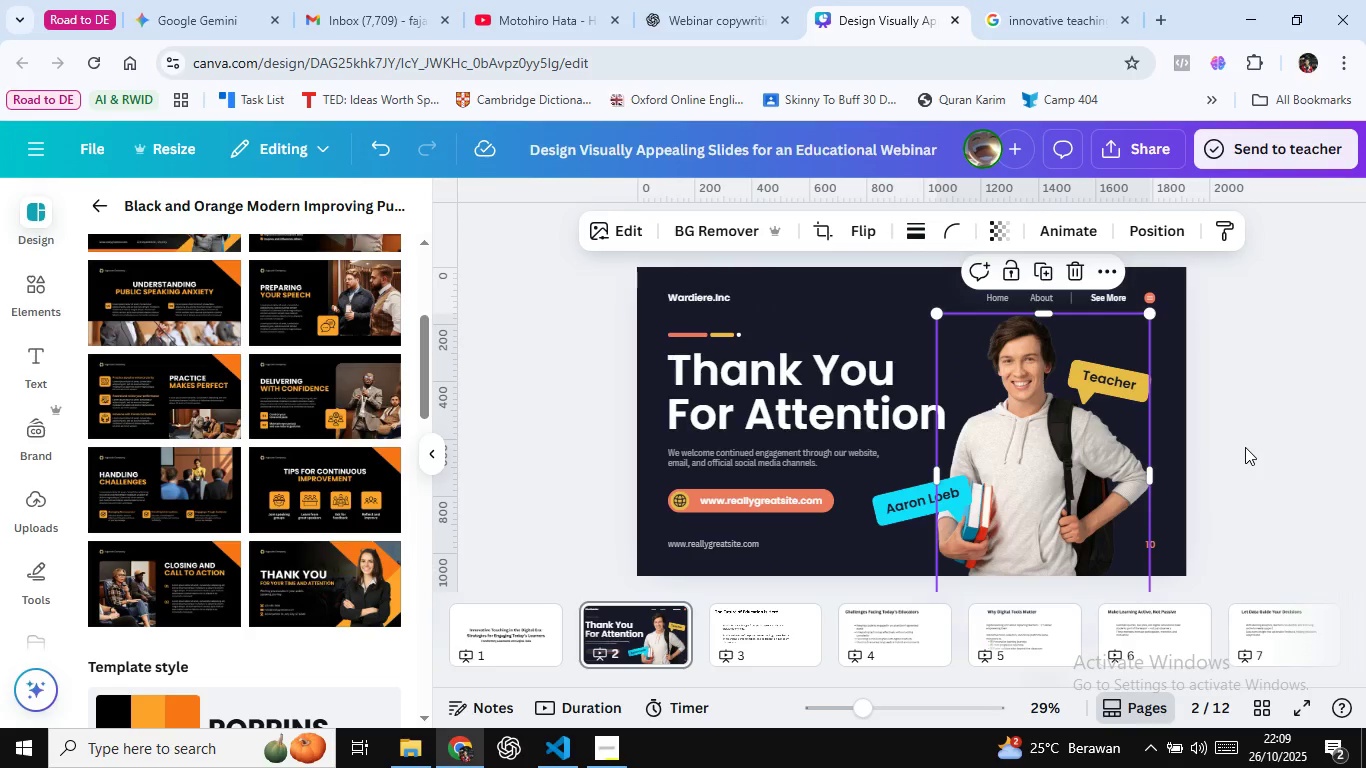 
left_click([1245, 447])
 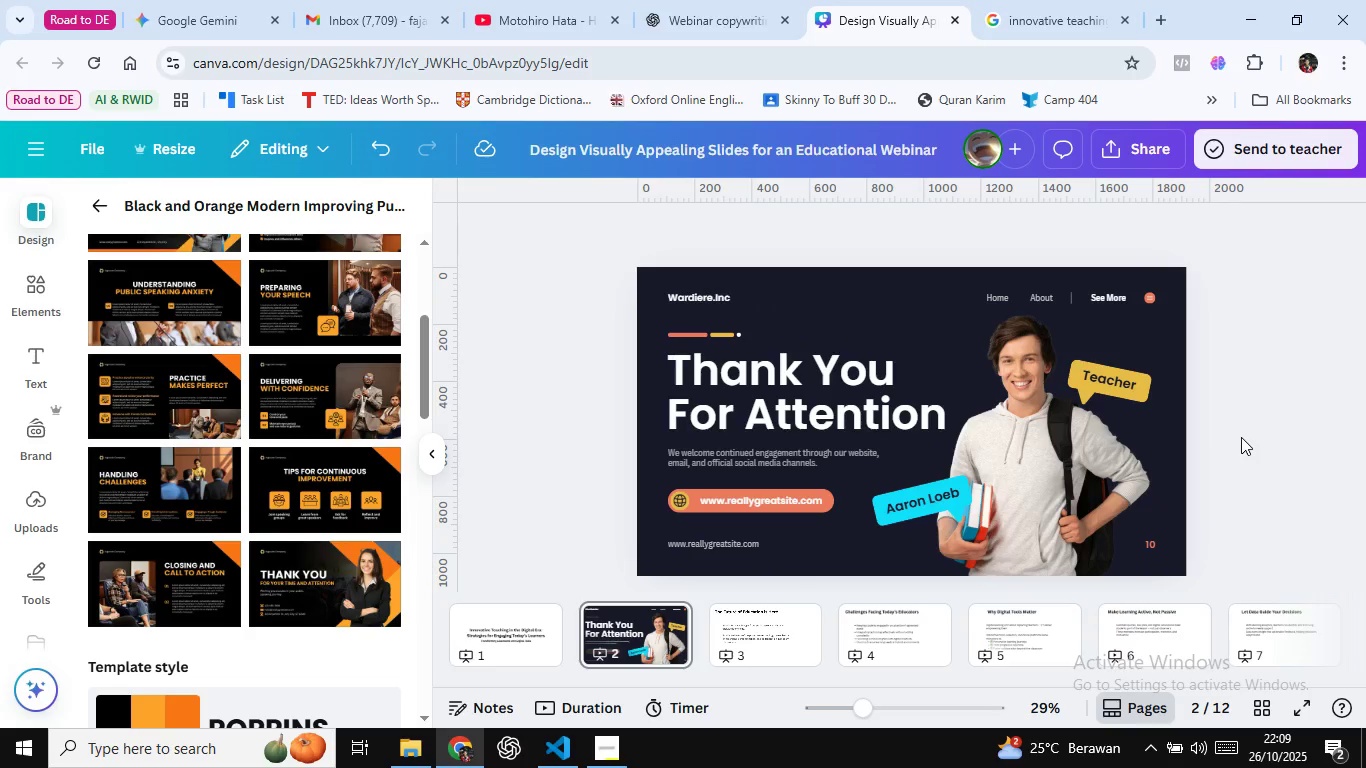 
wait(5.77)
 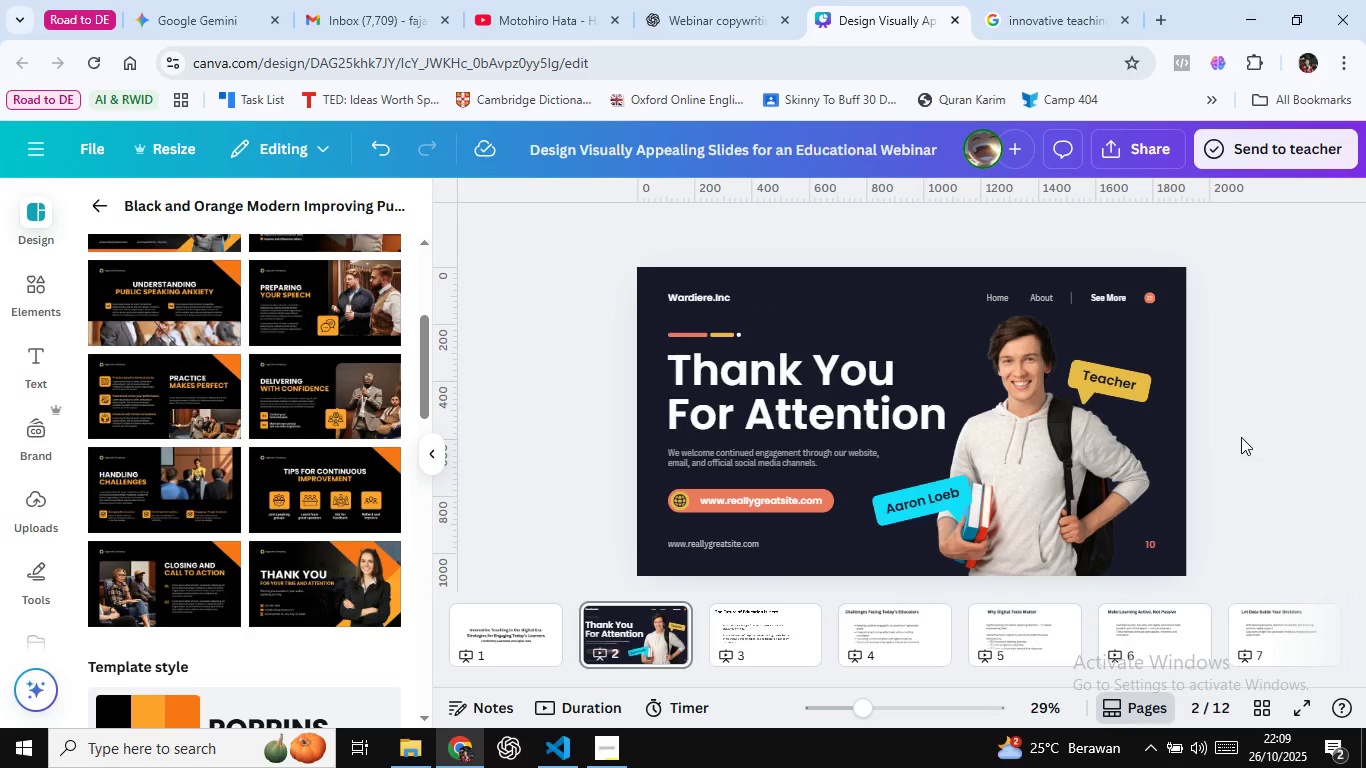 
left_click([1241, 437])
 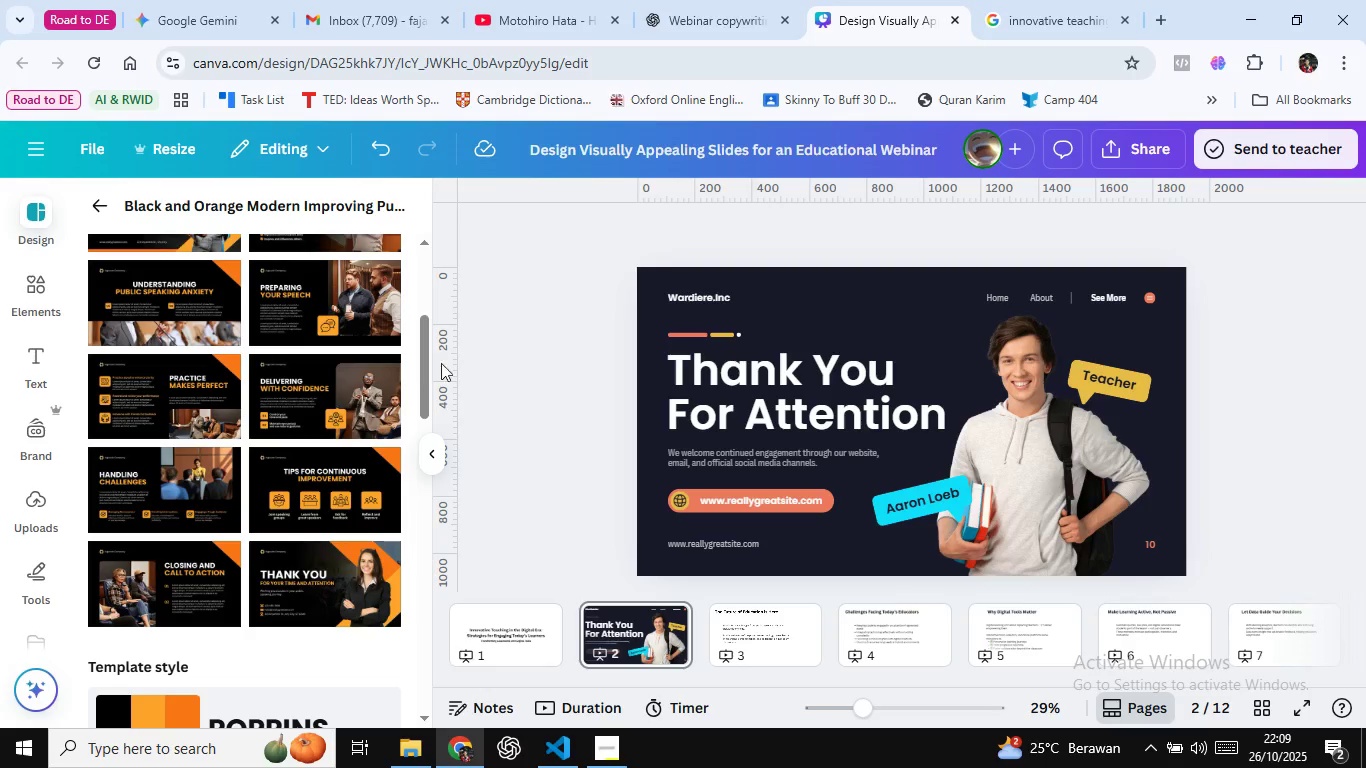 
scroll: coordinate [298, 406], scroll_direction: down, amount: 5.0
 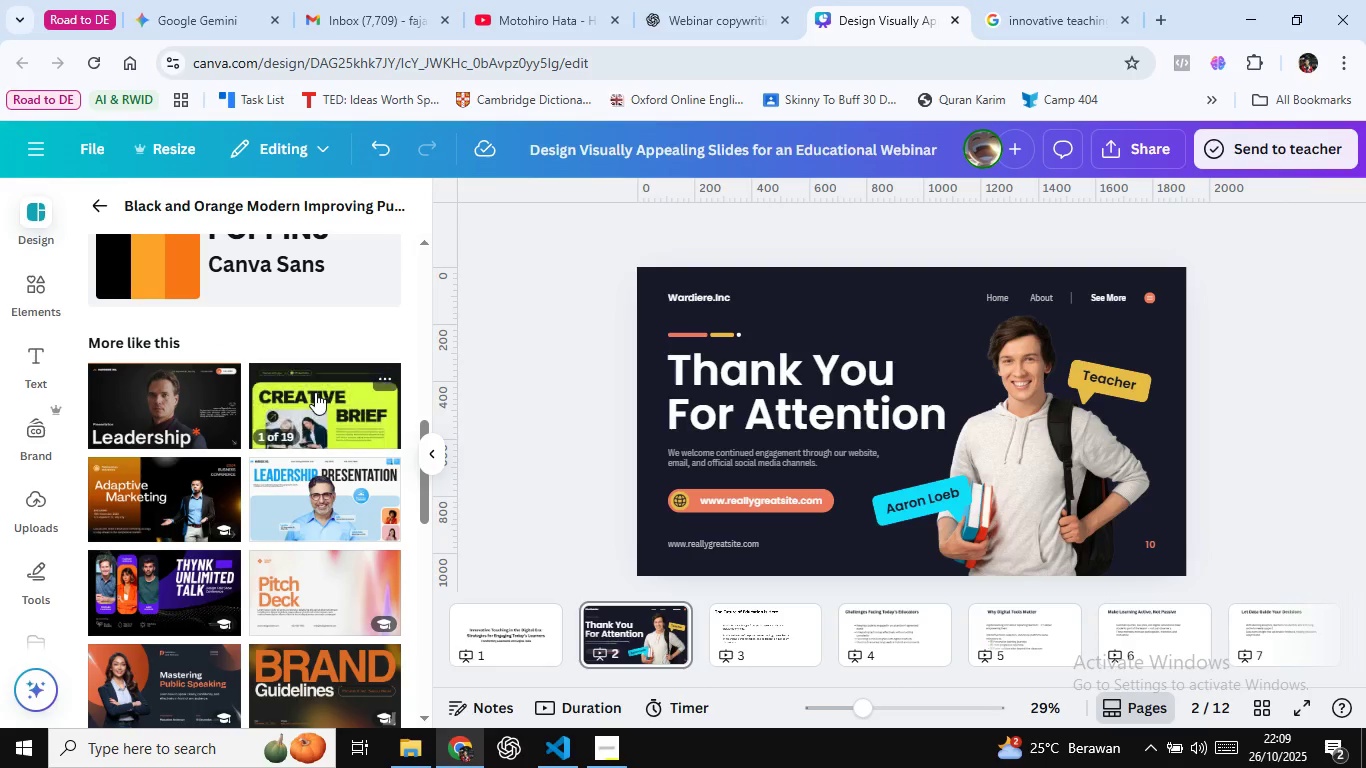 
mouse_move([293, 392])
 